 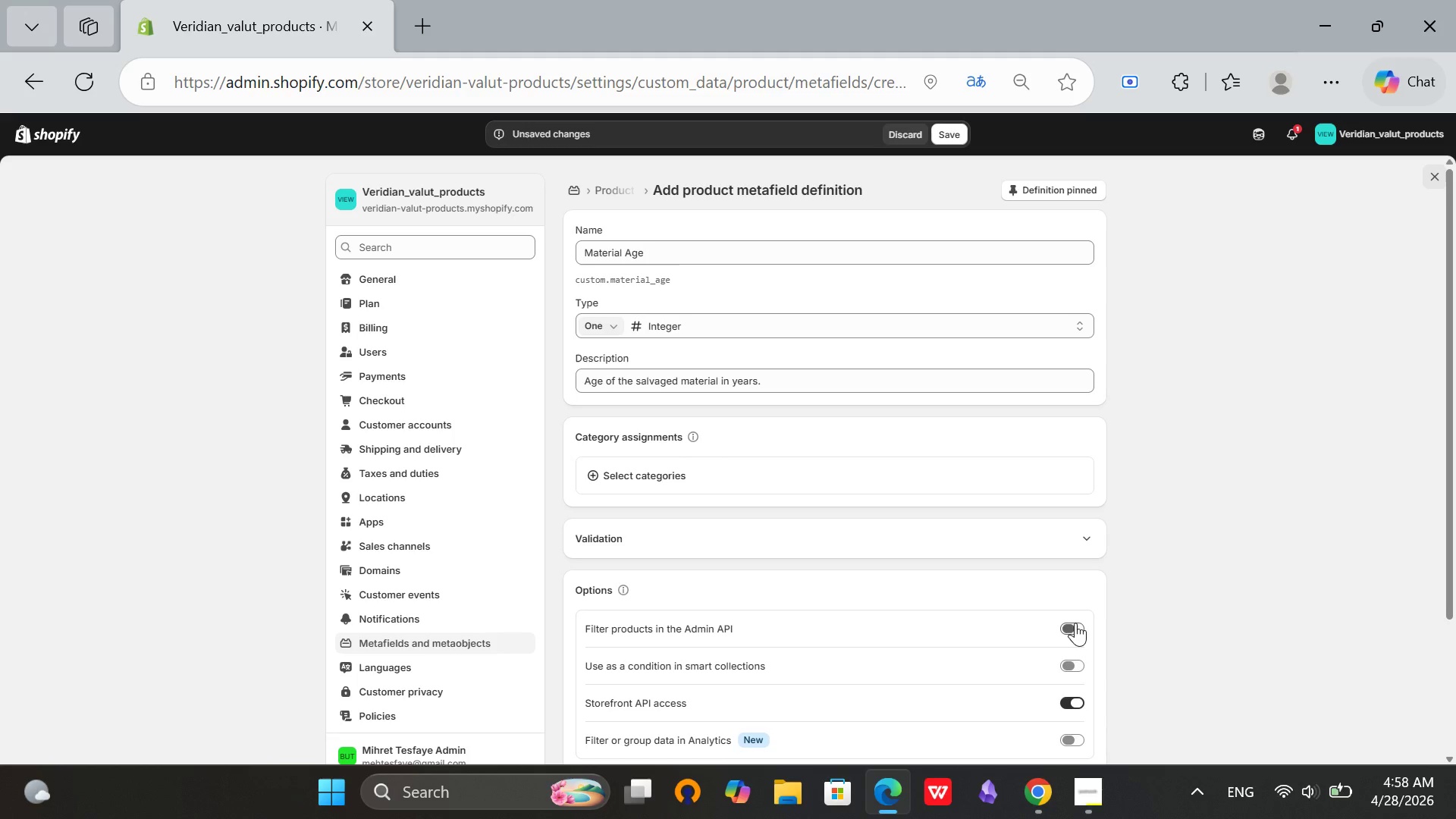 
left_click([1073, 629])
 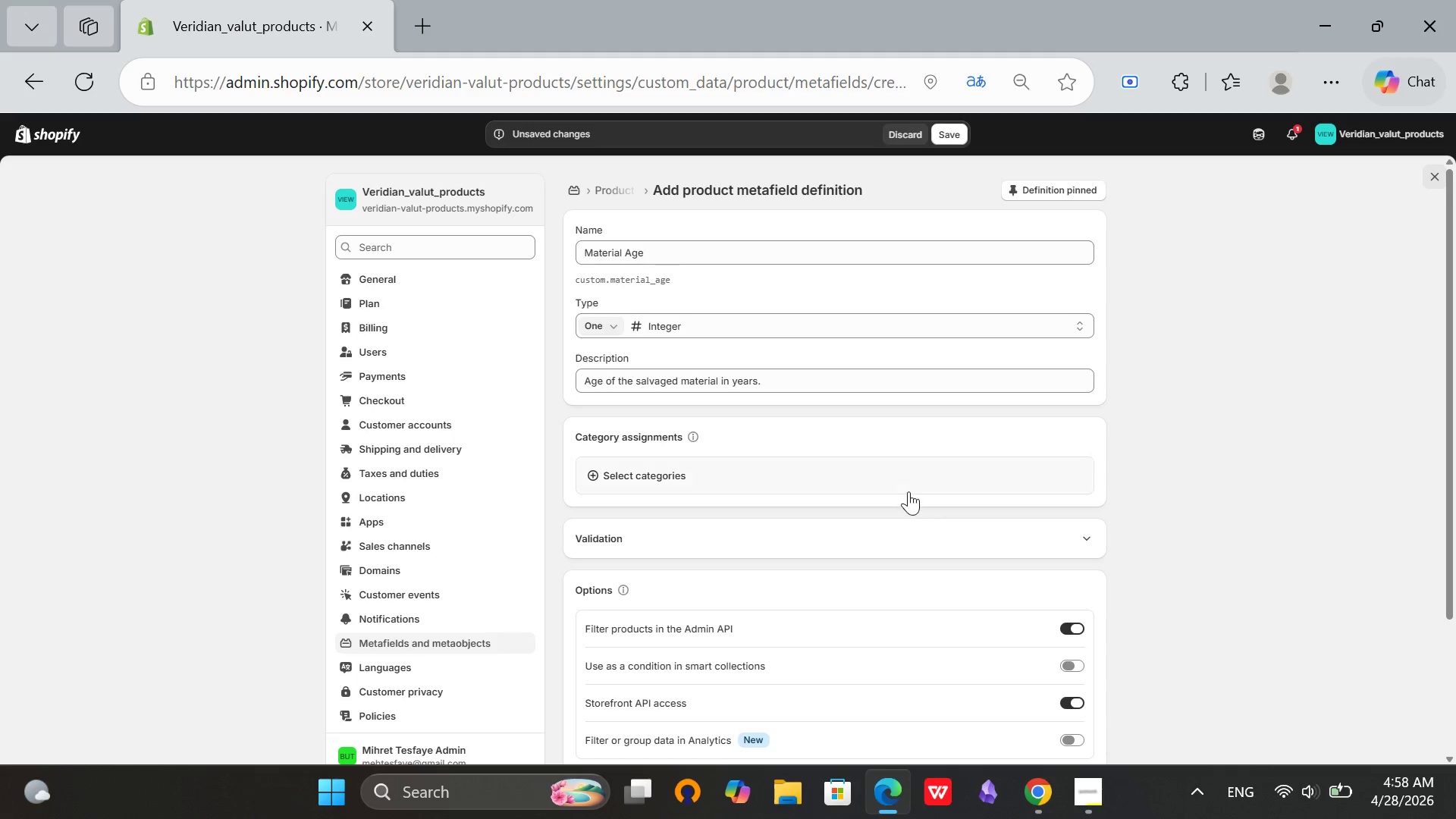 
scroll: coordinate [907, 489], scroll_direction: up, amount: 3.0
 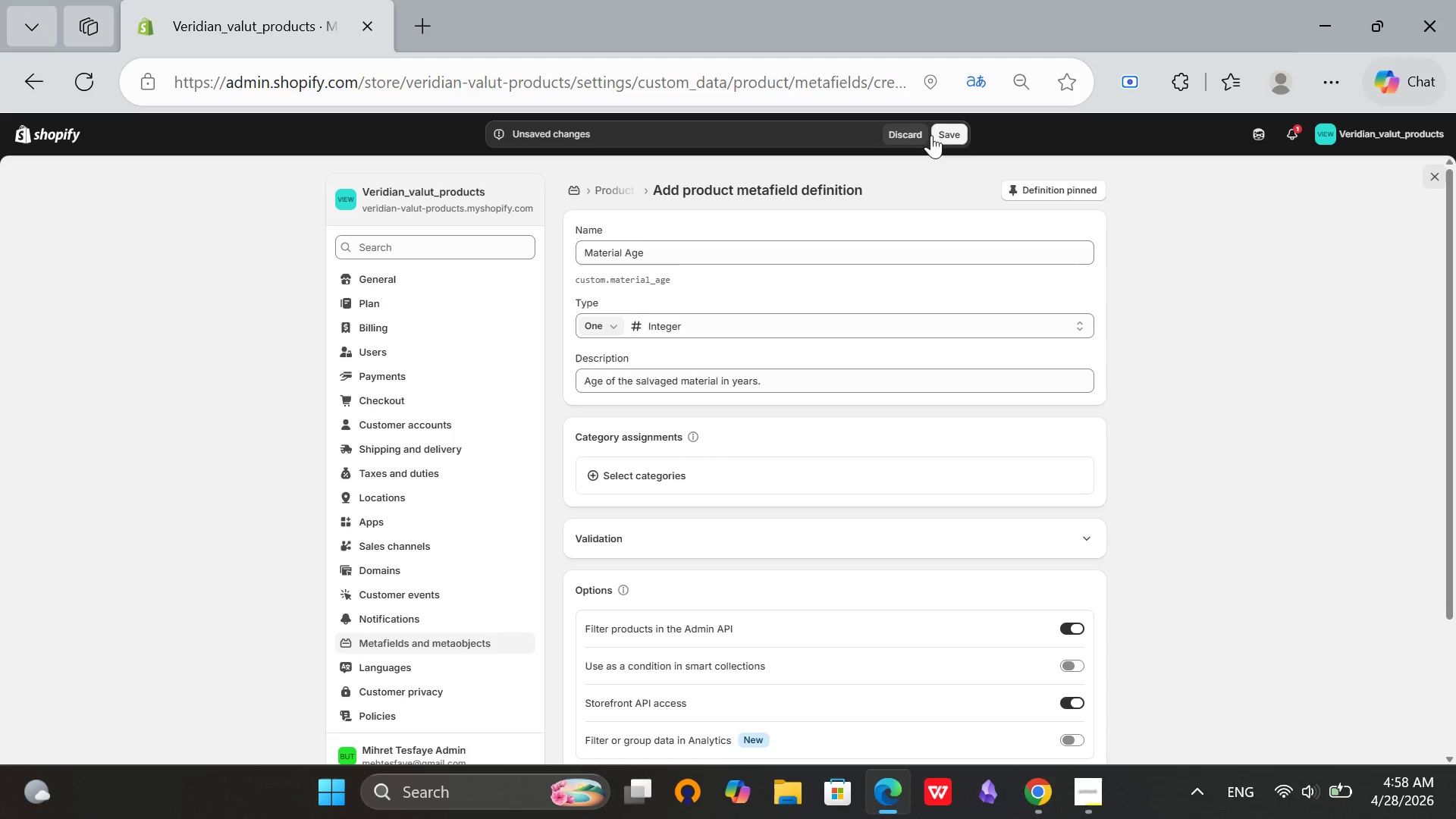 
left_click([961, 127])
 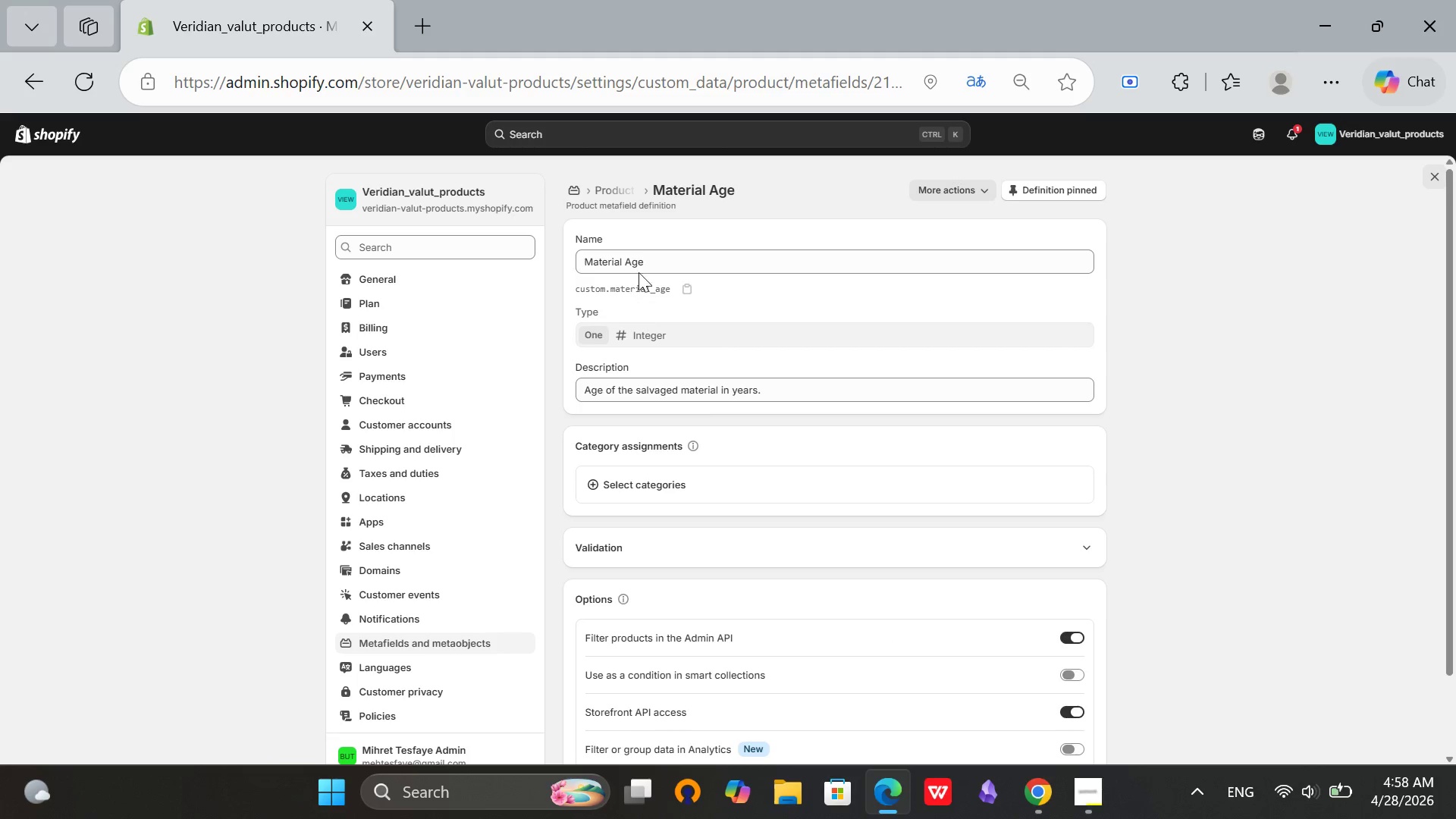 
left_click([613, 187])
 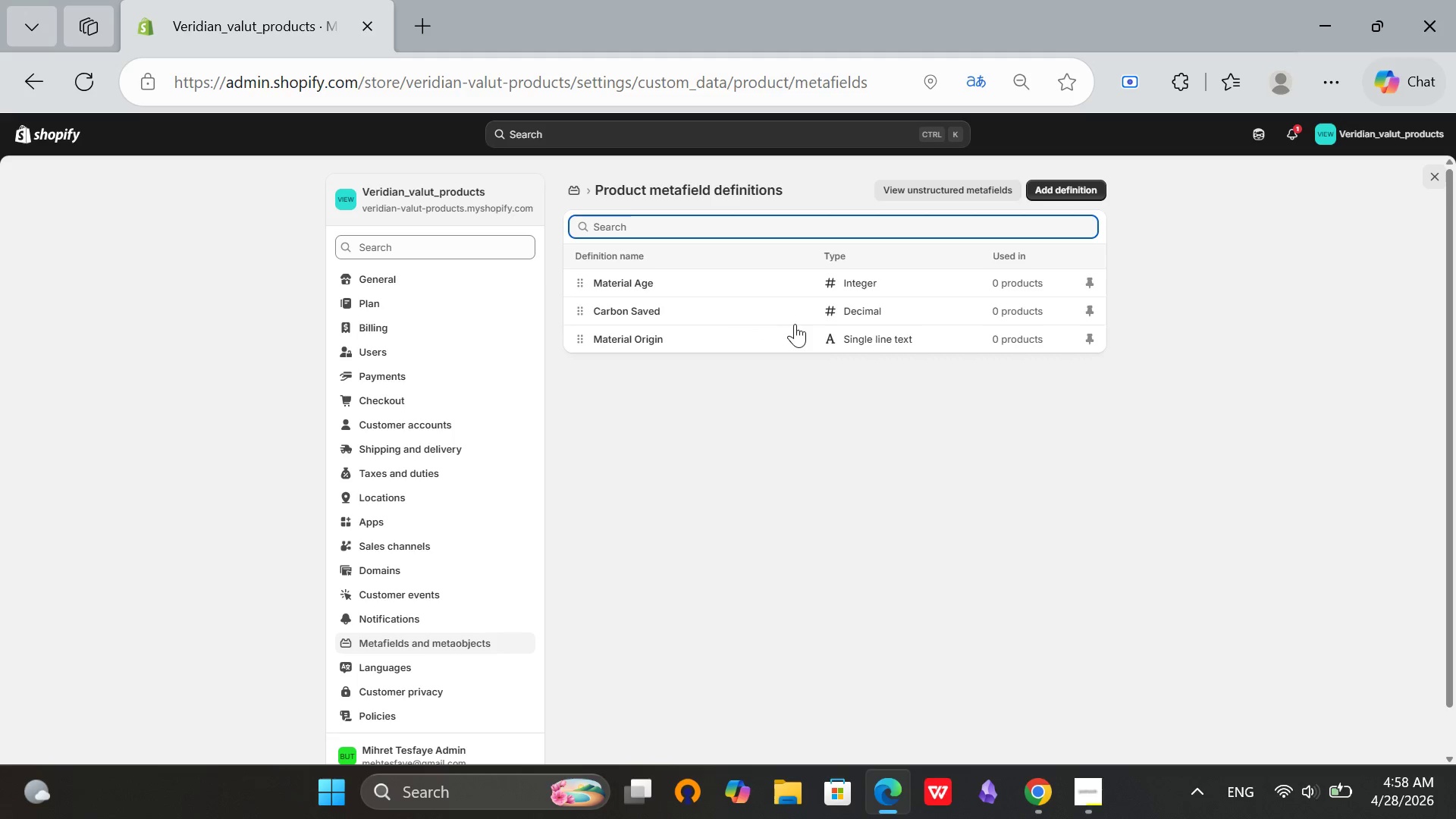 
left_click([632, 314])
 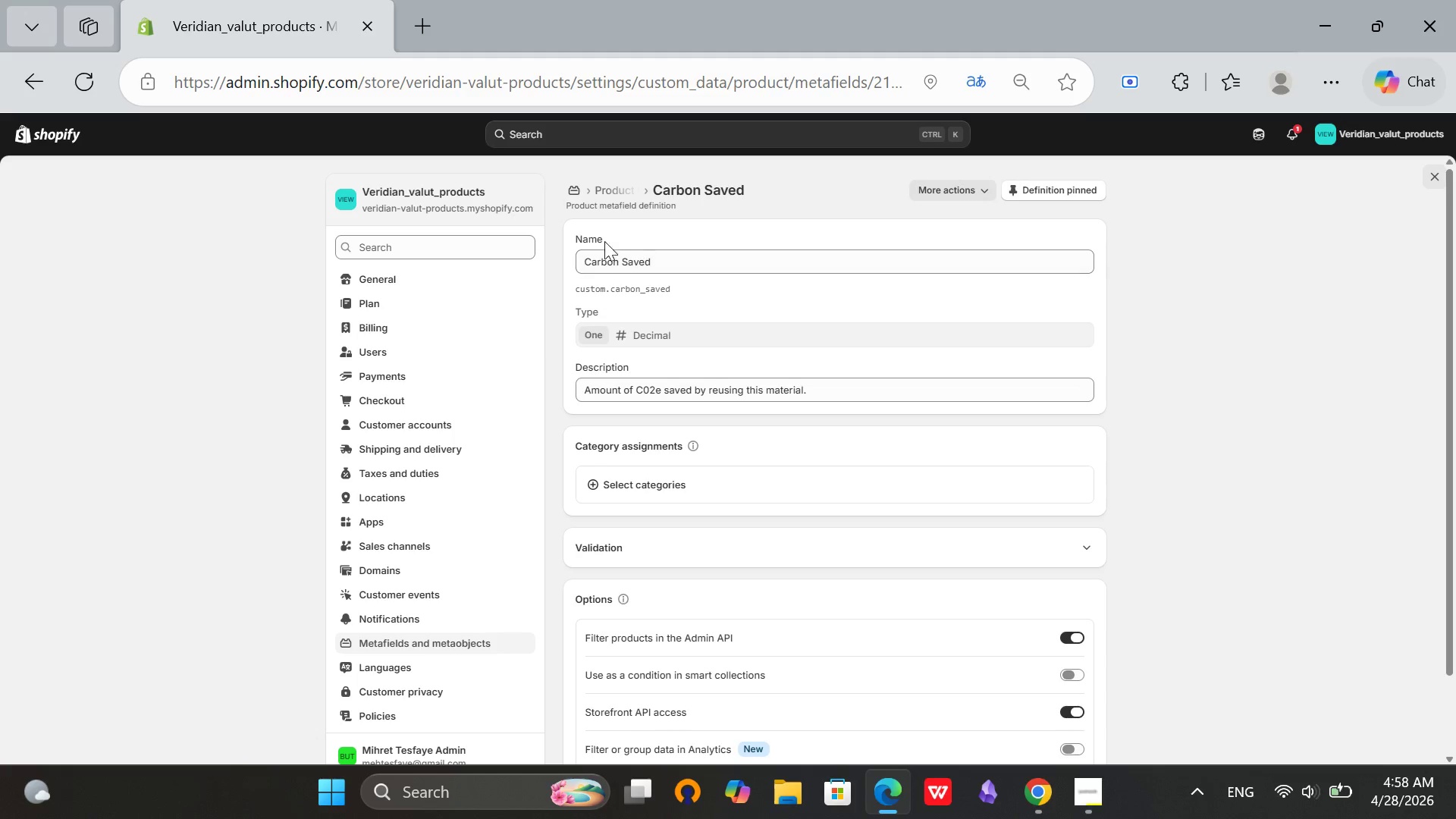 
scroll: coordinate [724, 340], scroll_direction: up, amount: 1.0
 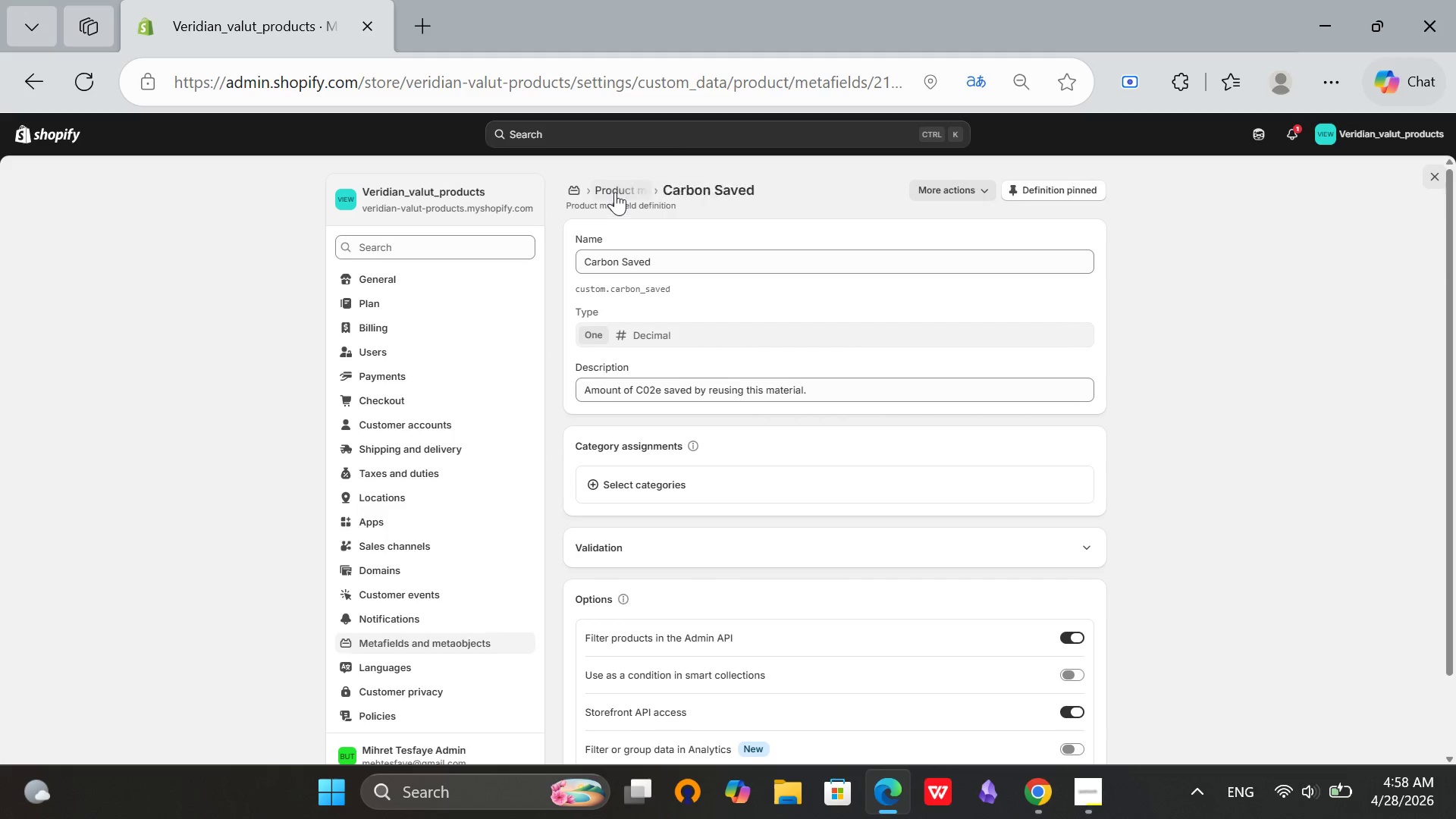 
left_click([615, 192])
 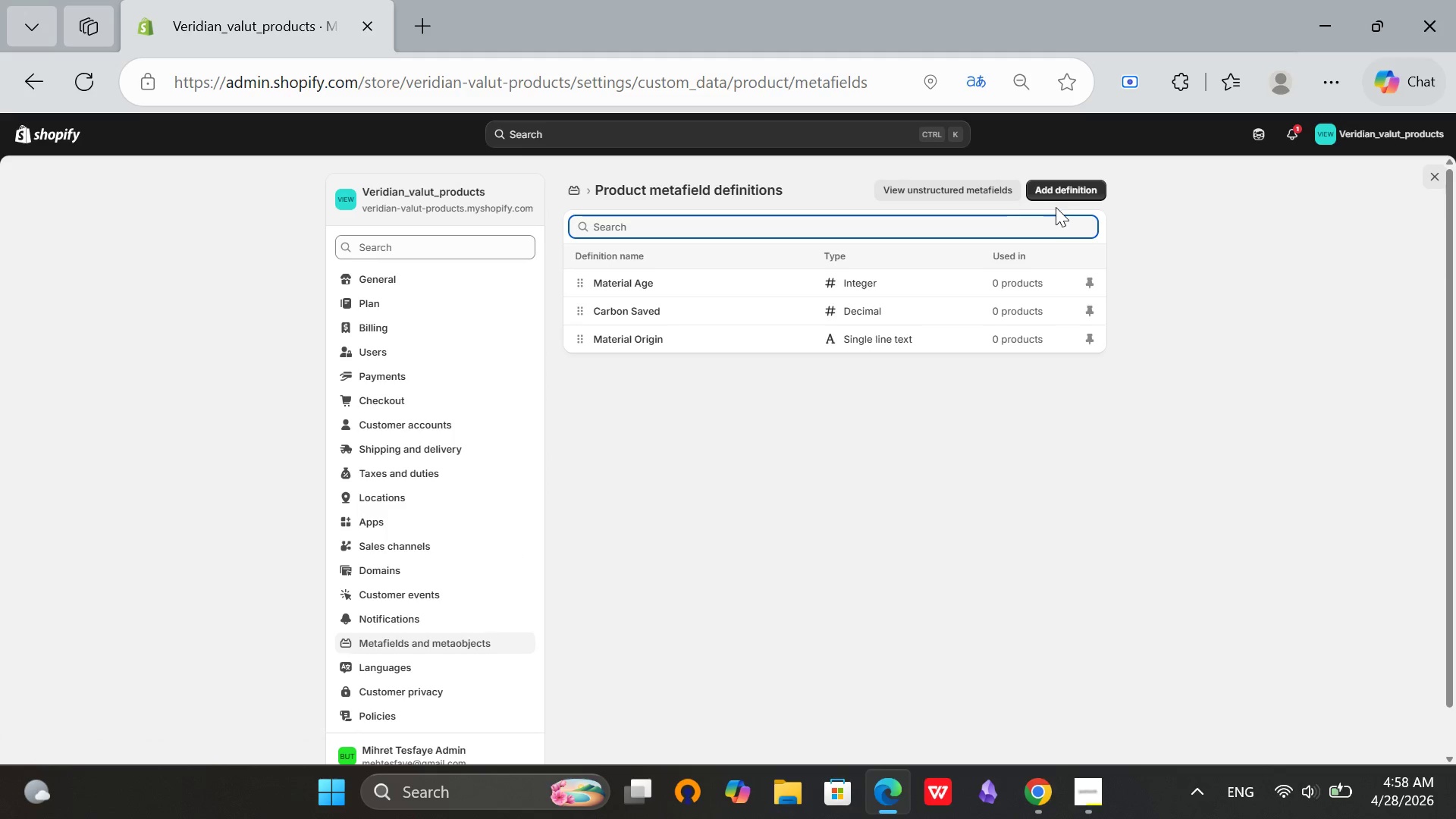 
left_click([1063, 187])
 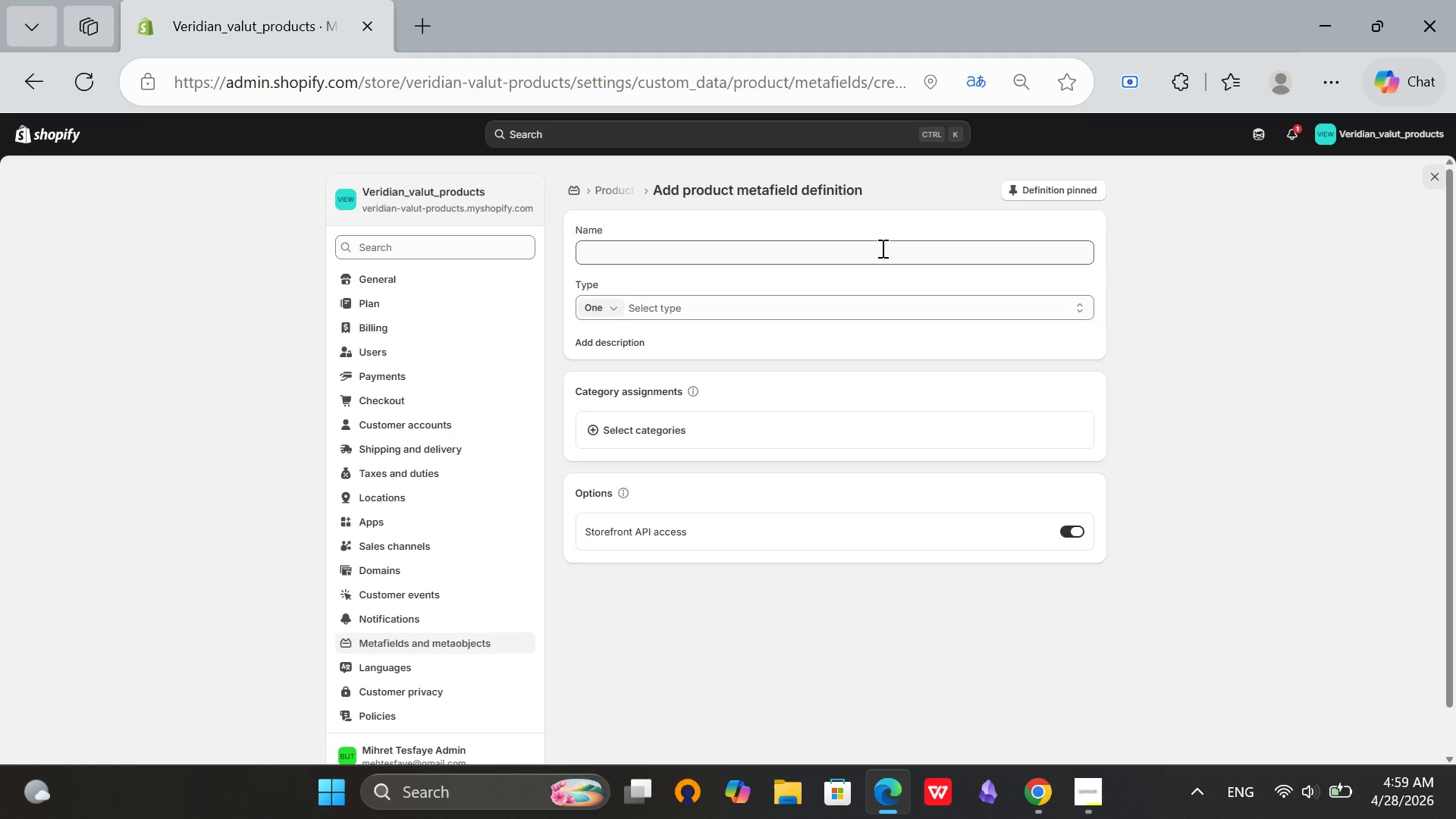 
wait(5.19)
 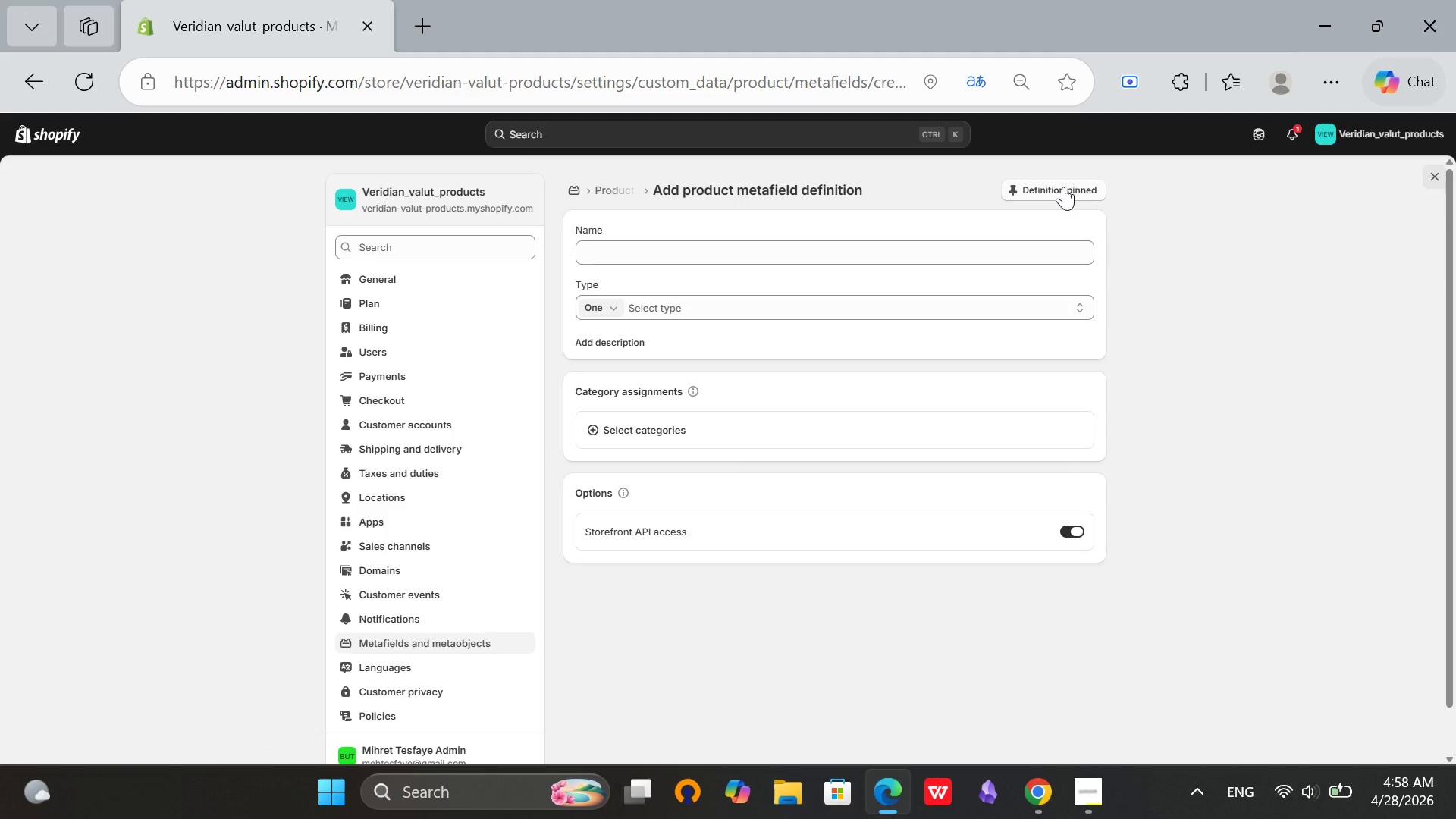 
left_click([765, 304])
 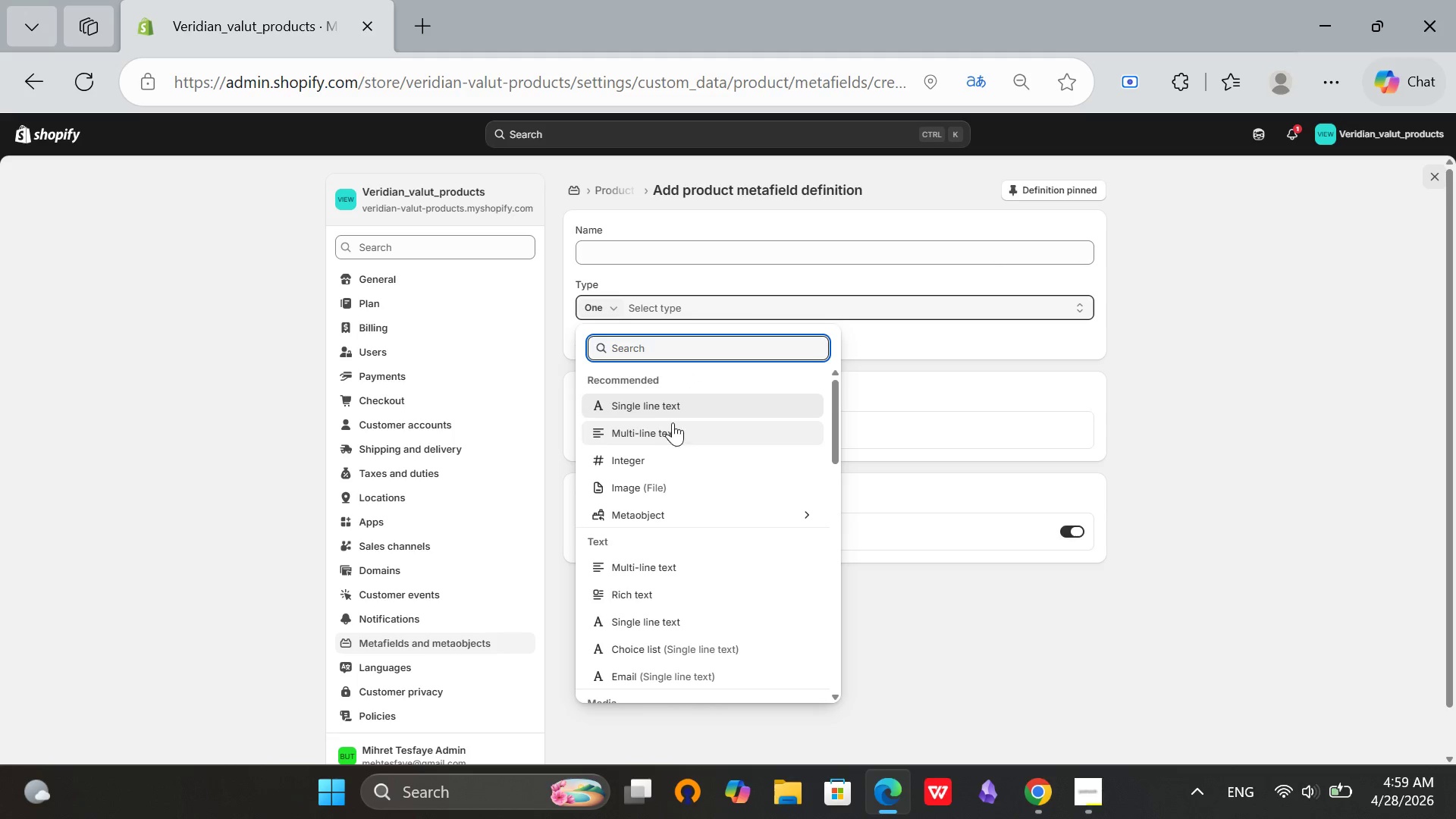 
left_click([682, 409])
 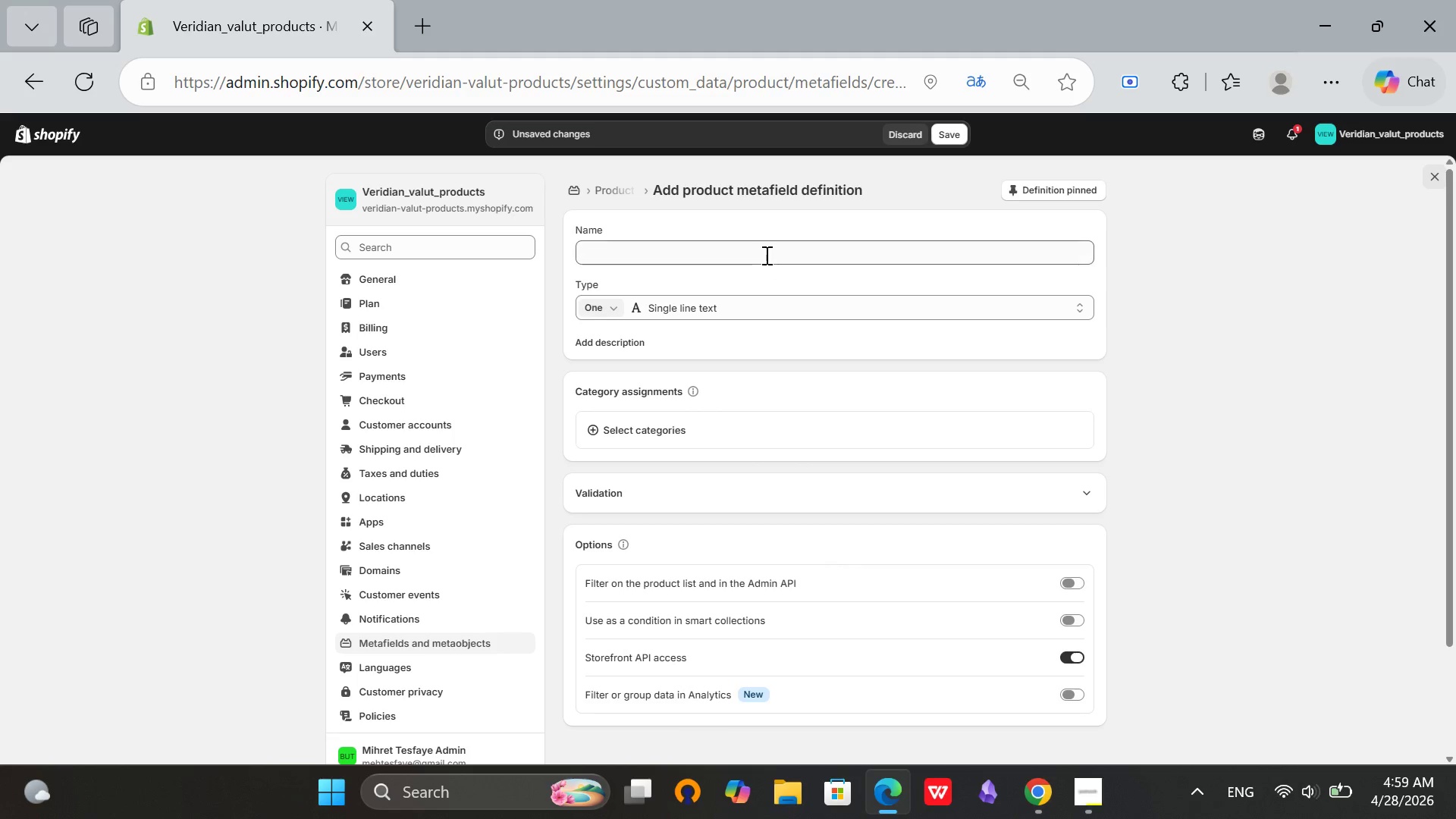 
left_click([765, 247])
 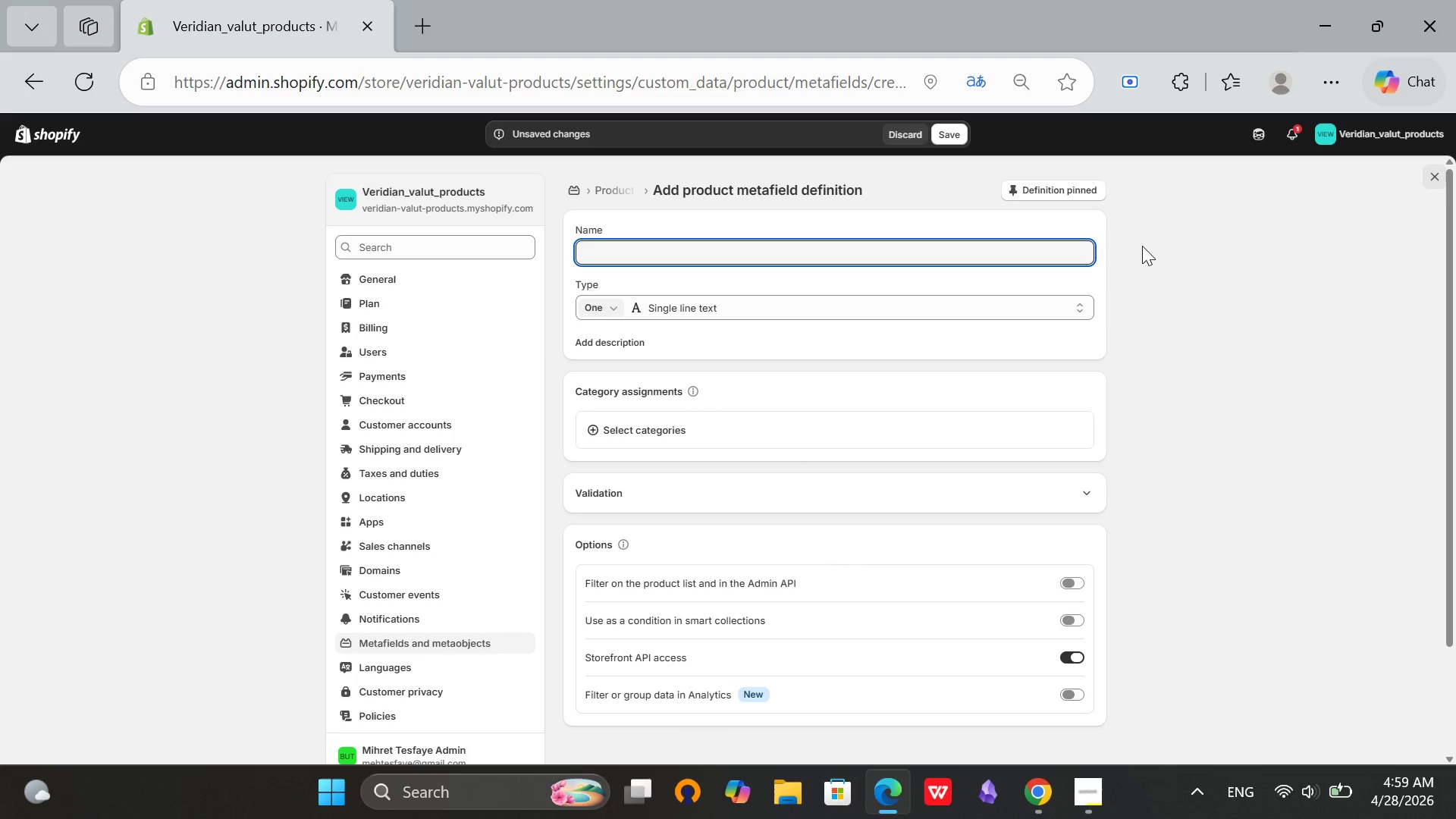 
type(Certificate ID)
 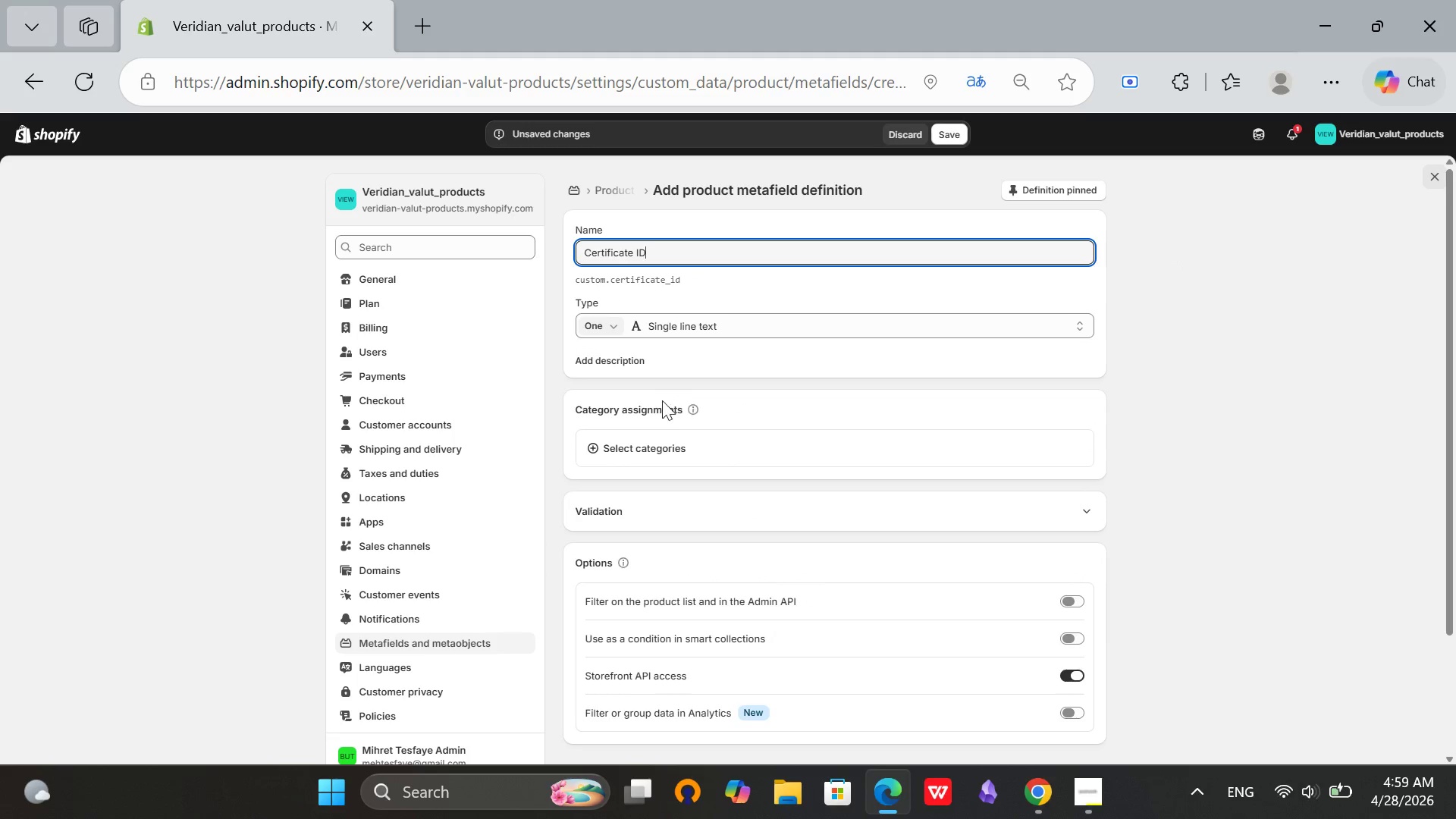 
left_click([636, 359])
 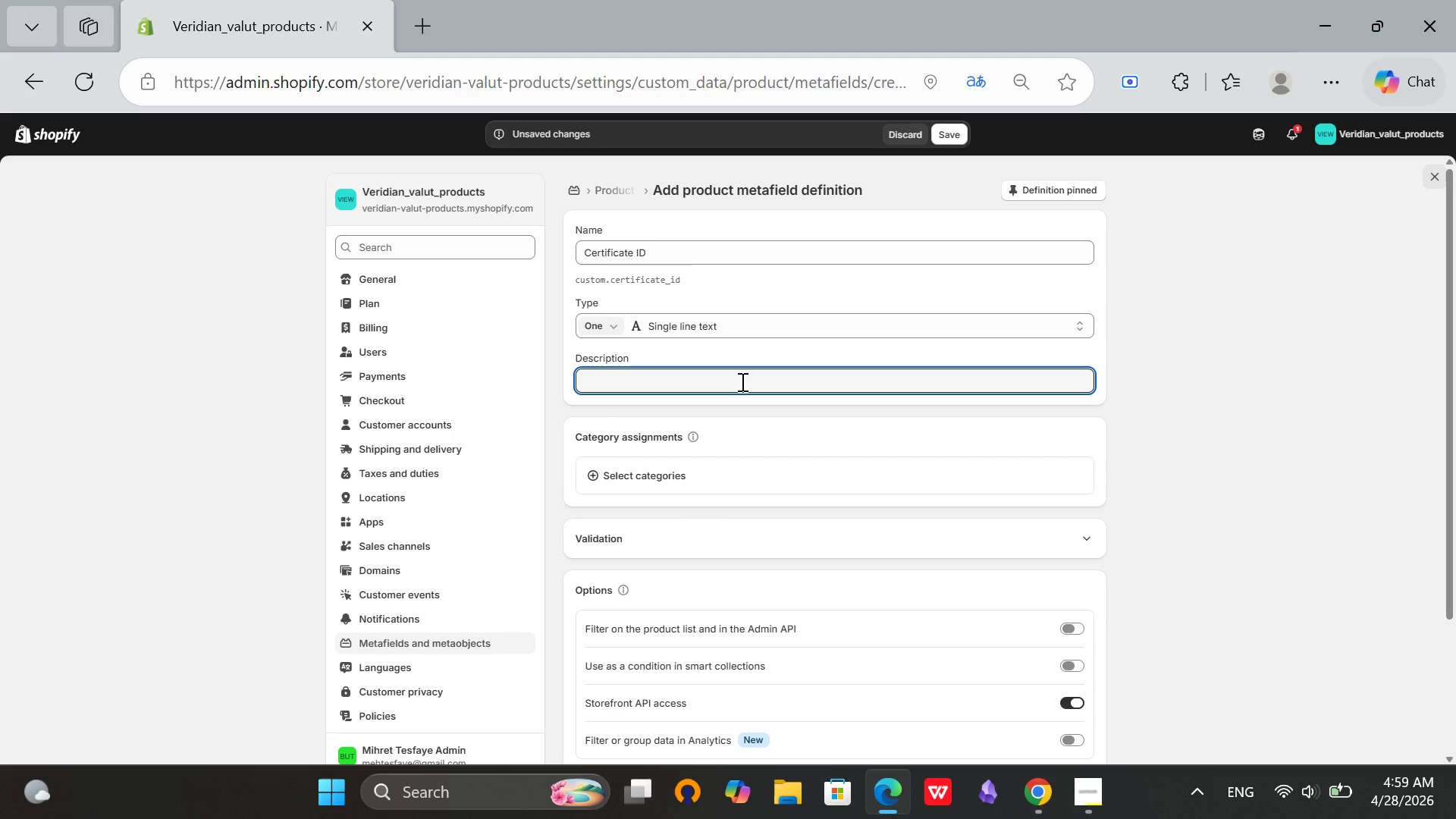 
type(Unique certificate number for authen)
 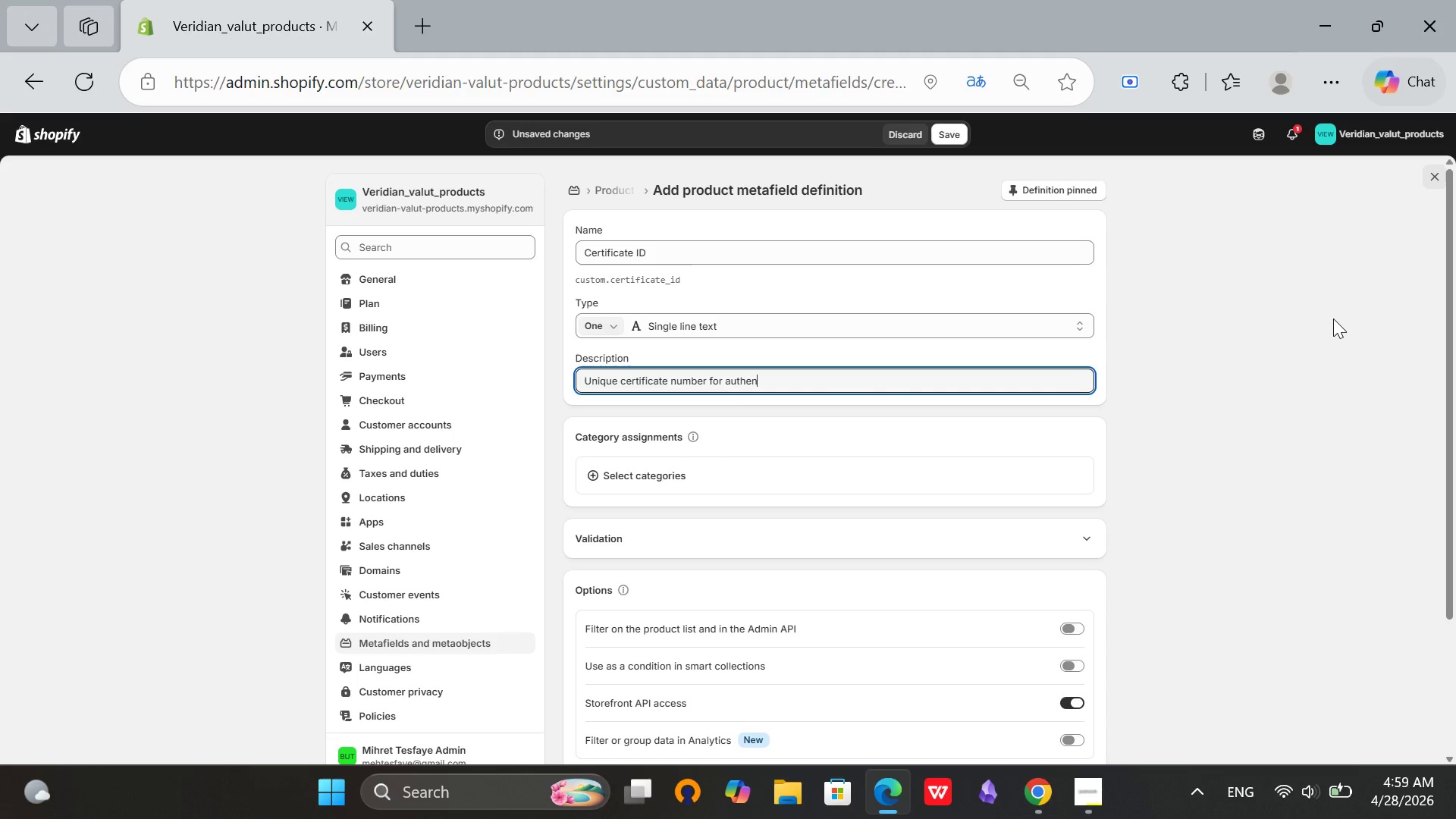 
type(ticity)
 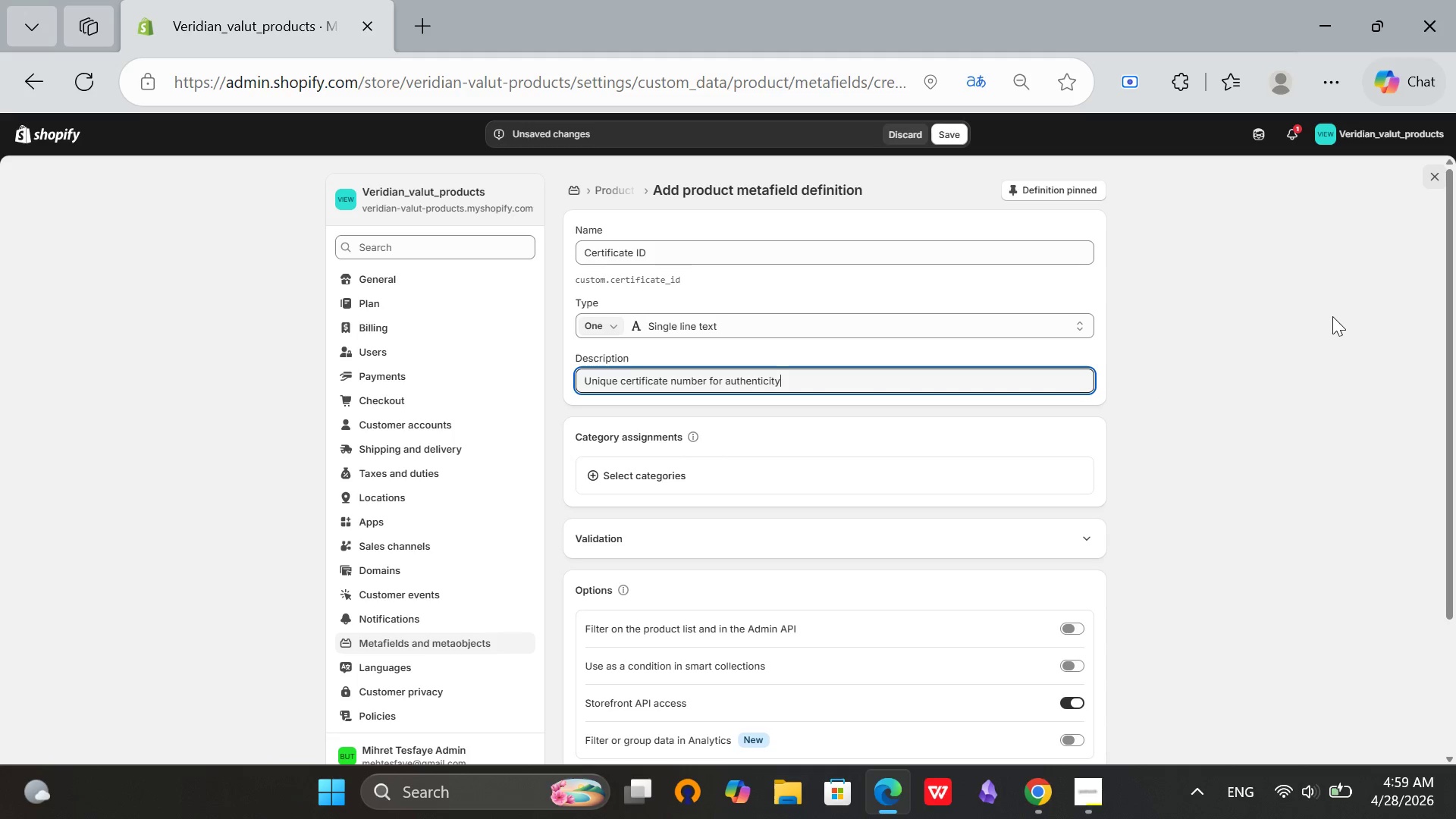 
left_click([1298, 315])
 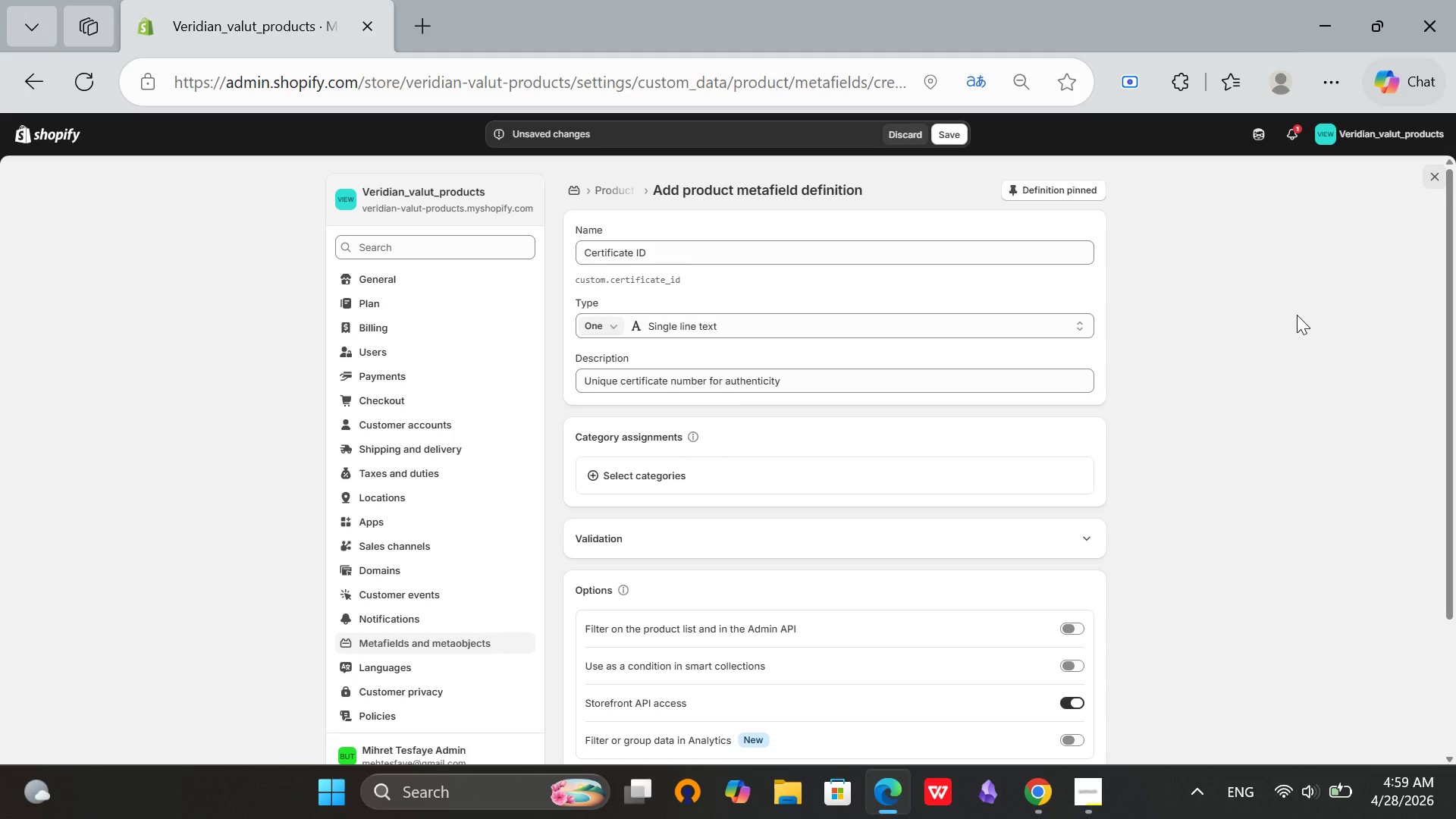 
scroll: coordinate [1297, 315], scroll_direction: down, amount: 2.0
 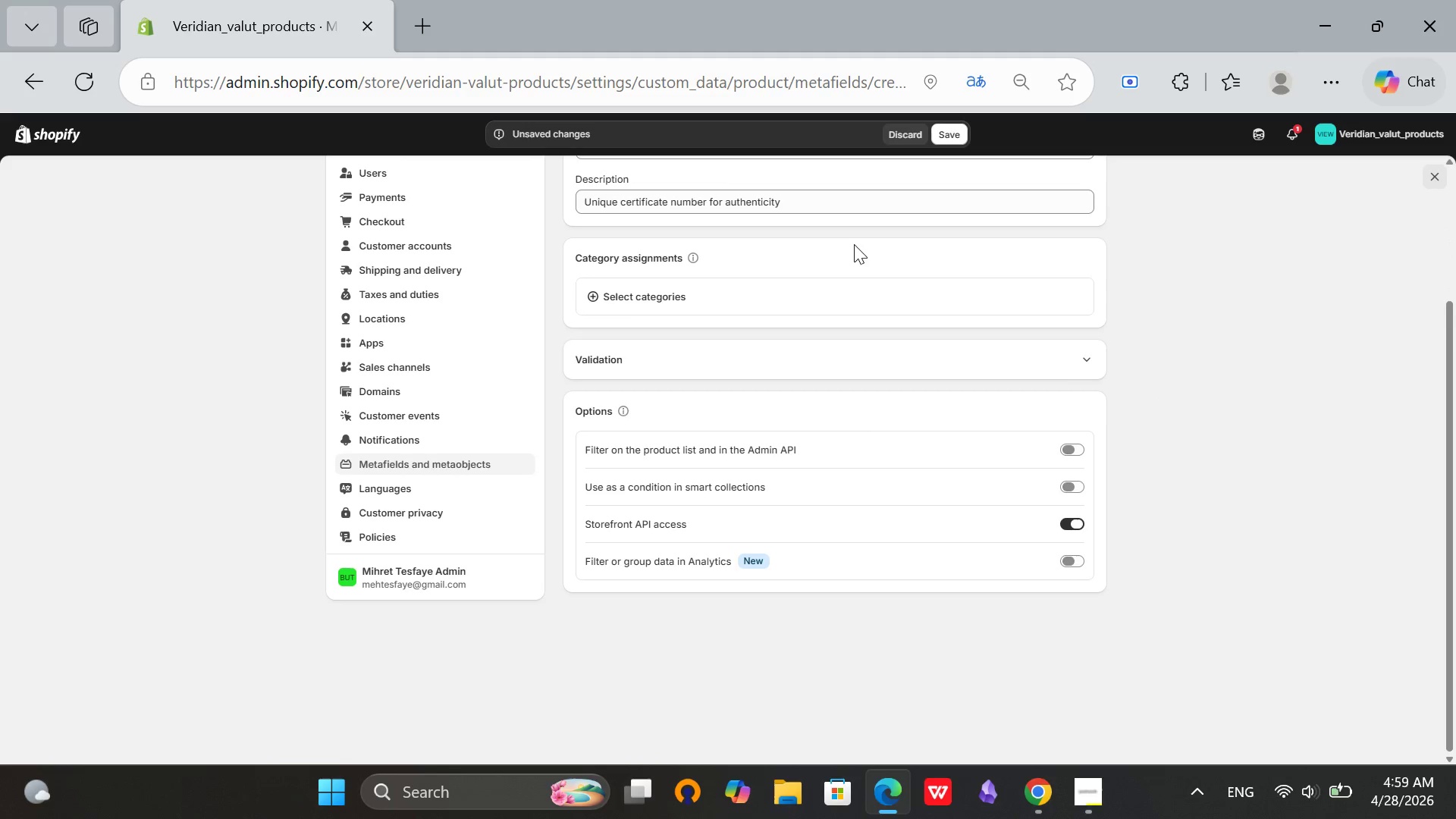 
scroll: coordinate [861, 322], scroll_direction: up, amount: 3.0
 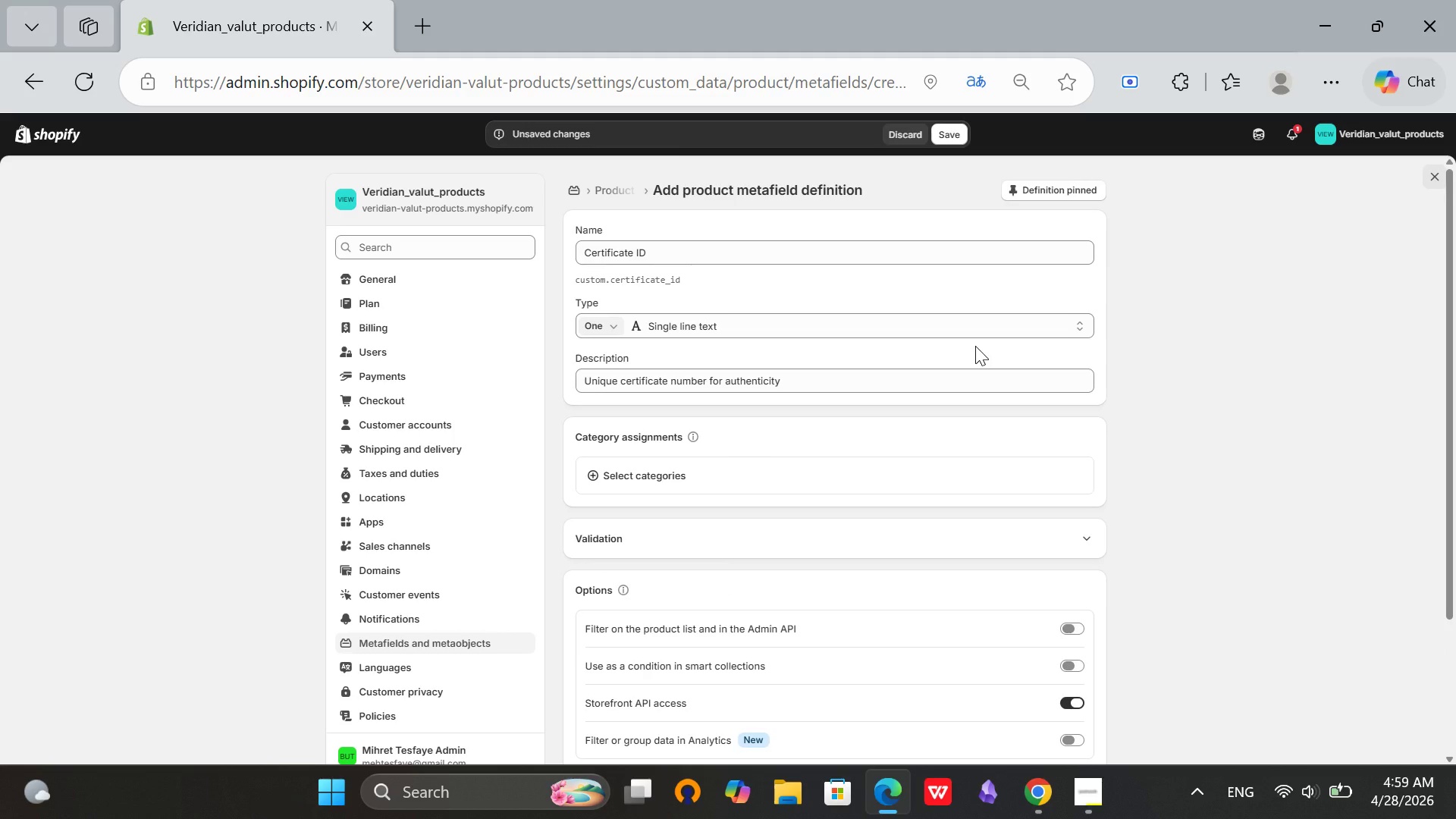 
wait(6.83)
 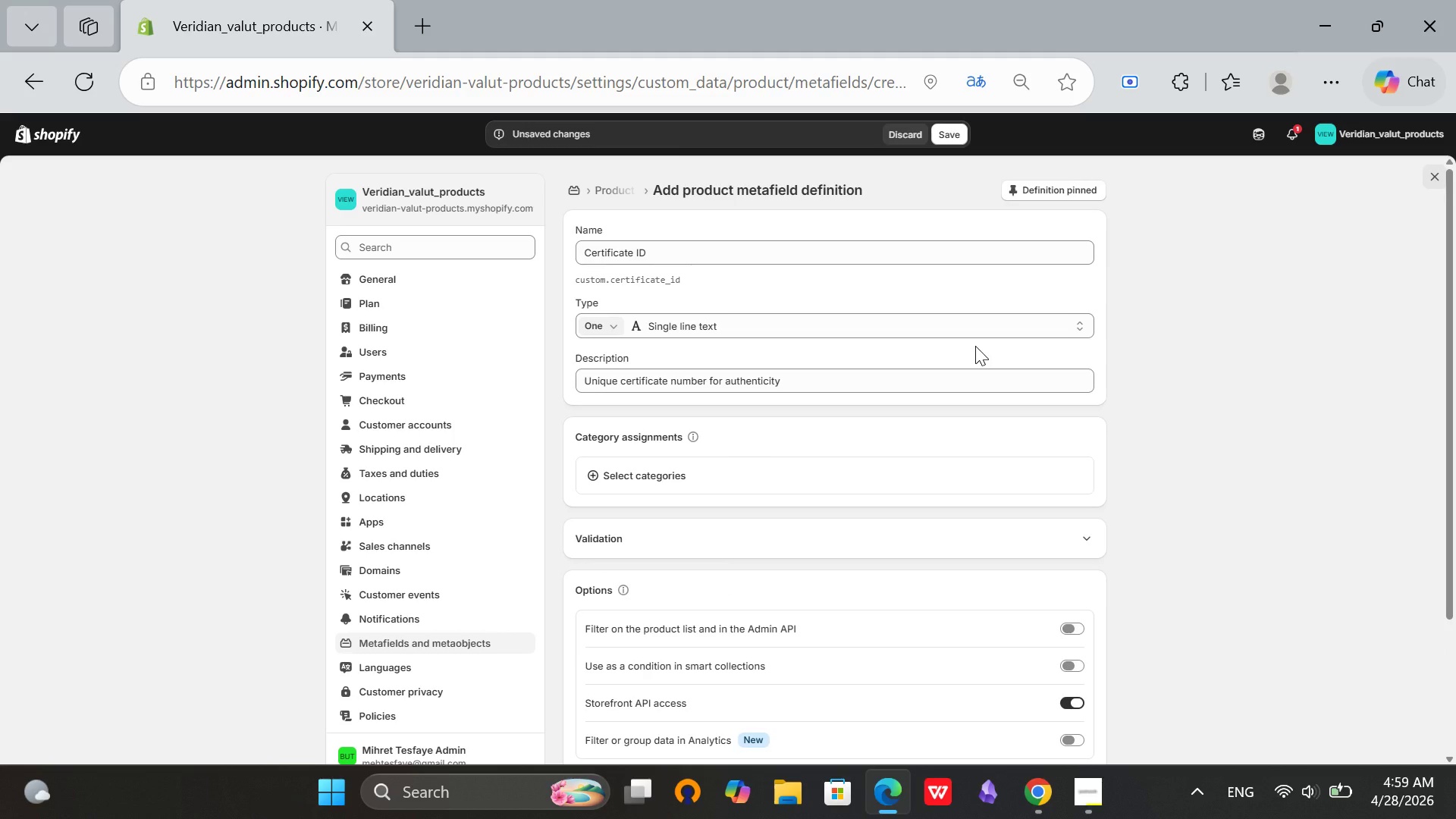 
scroll: coordinate [979, 368], scroll_direction: up, amount: 2.0
 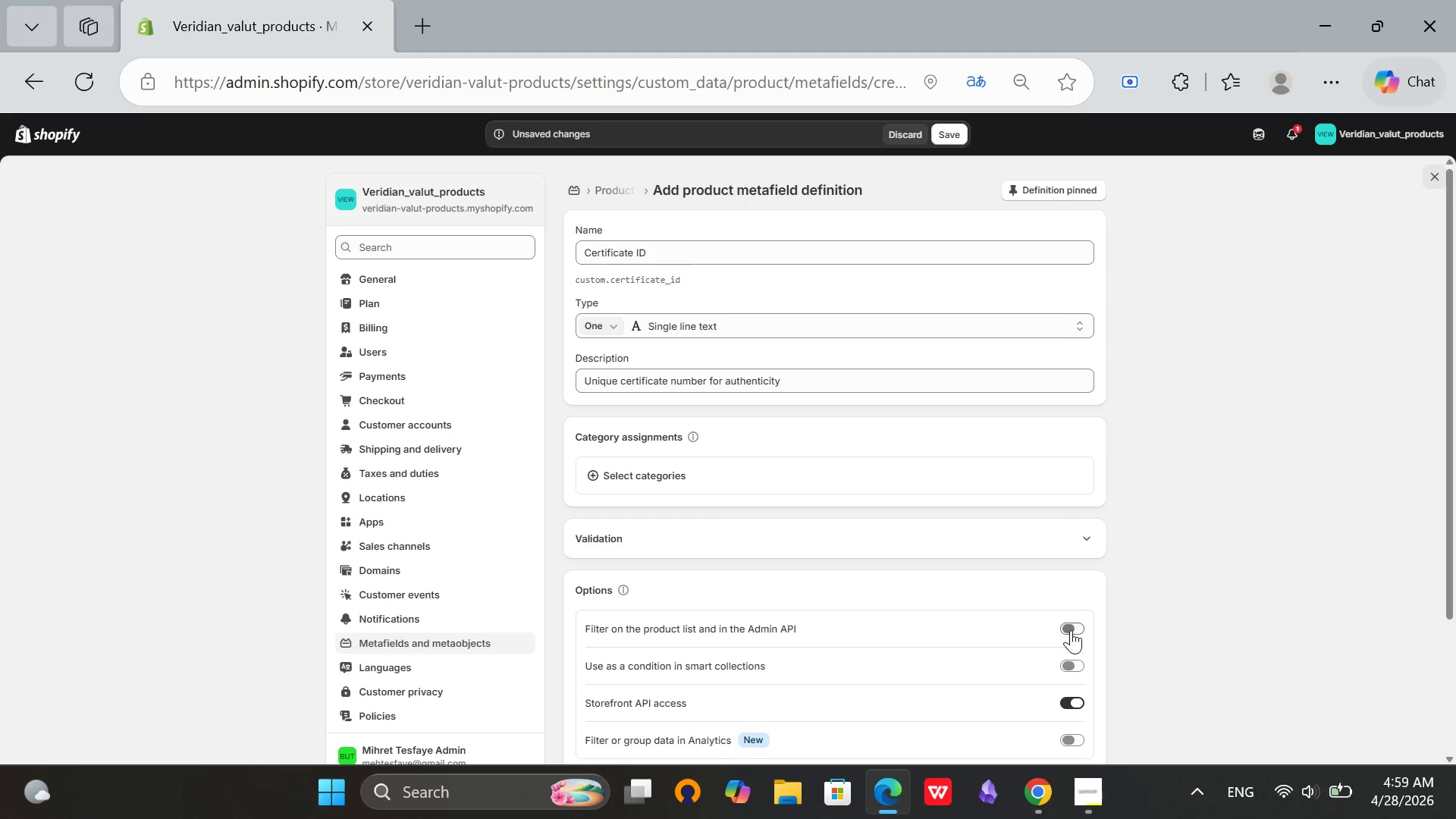 
left_click([1071, 631])
 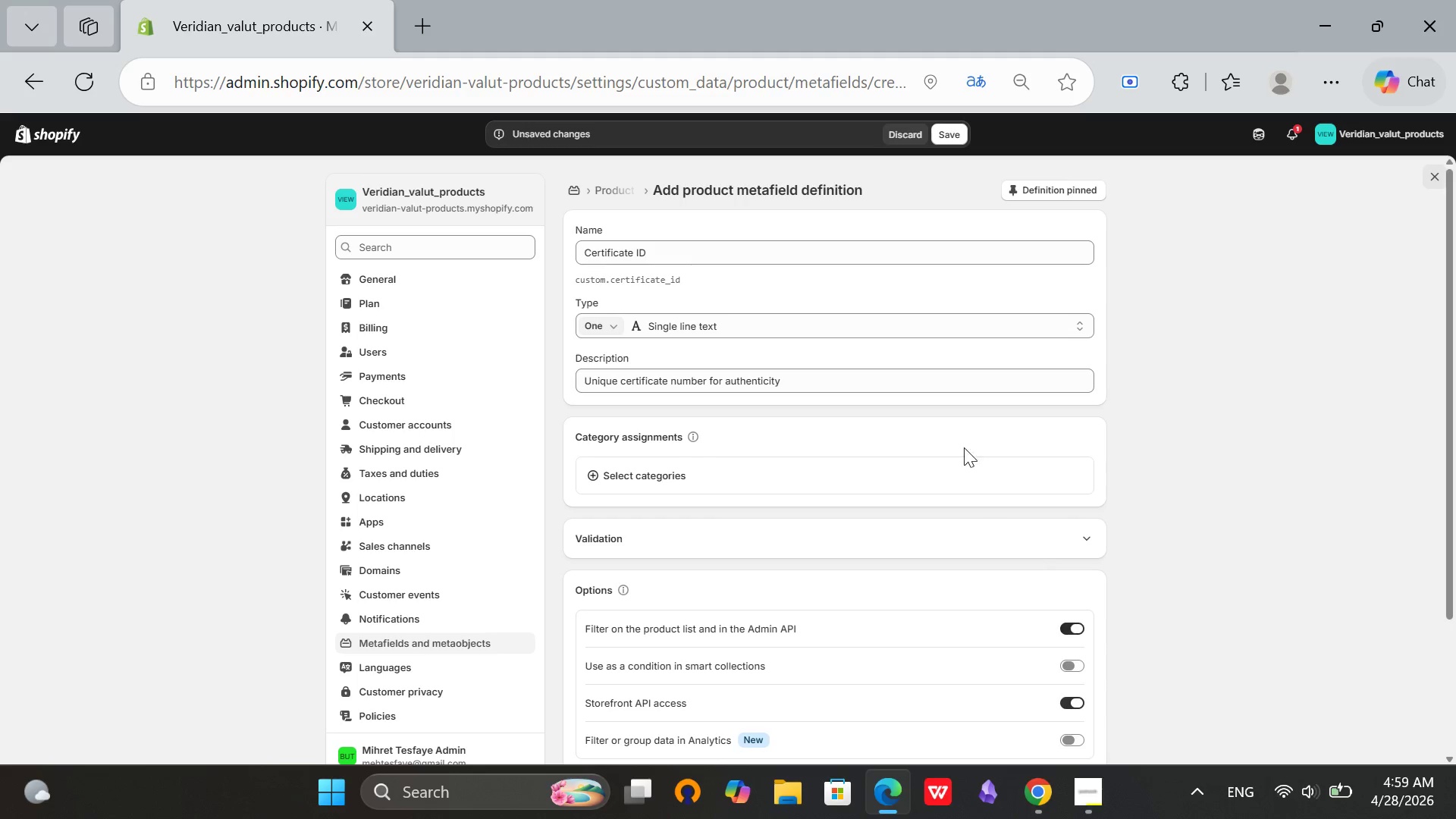 
scroll: coordinate [959, 425], scroll_direction: up, amount: 3.0
 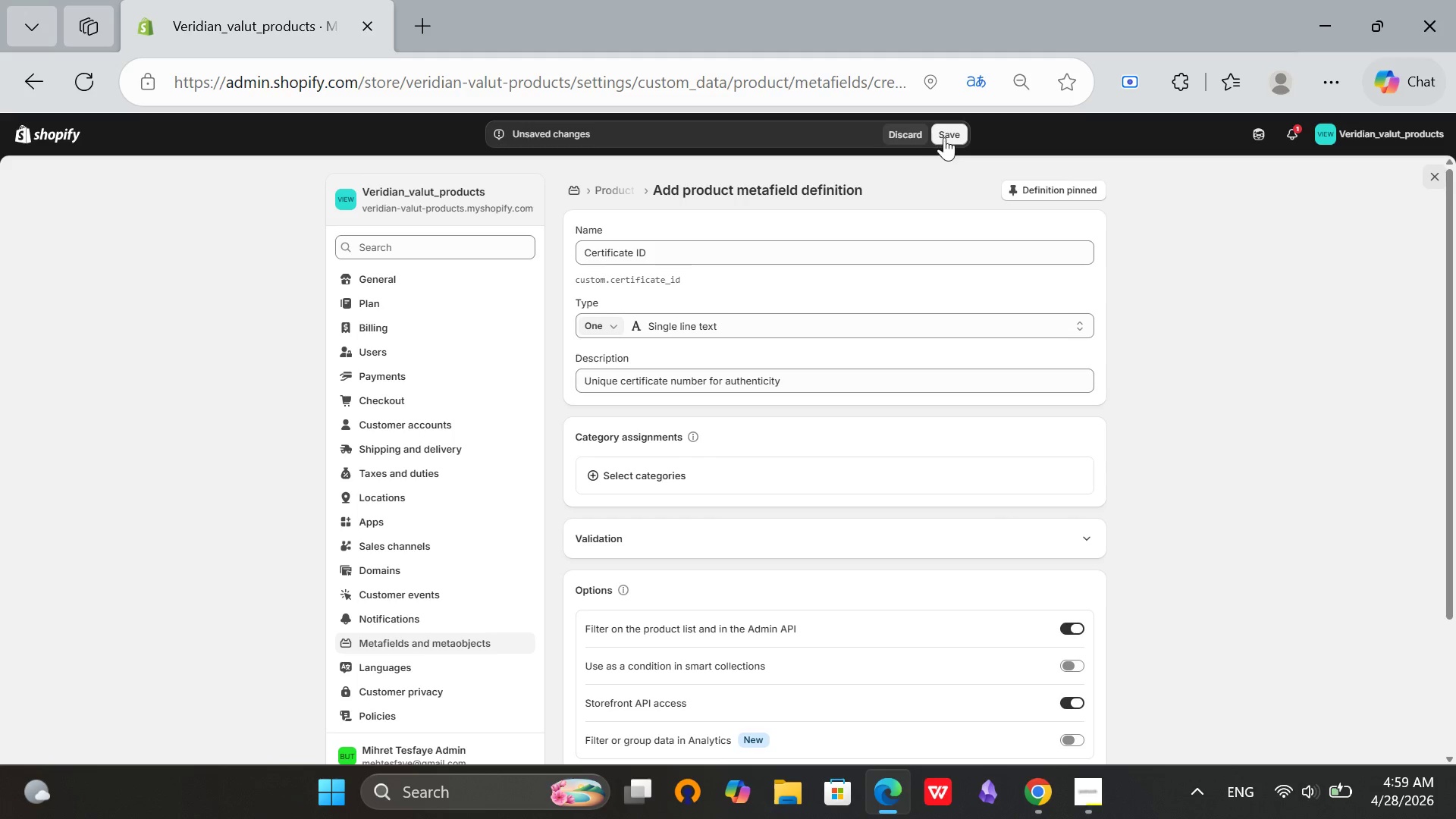 
left_click([945, 137])
 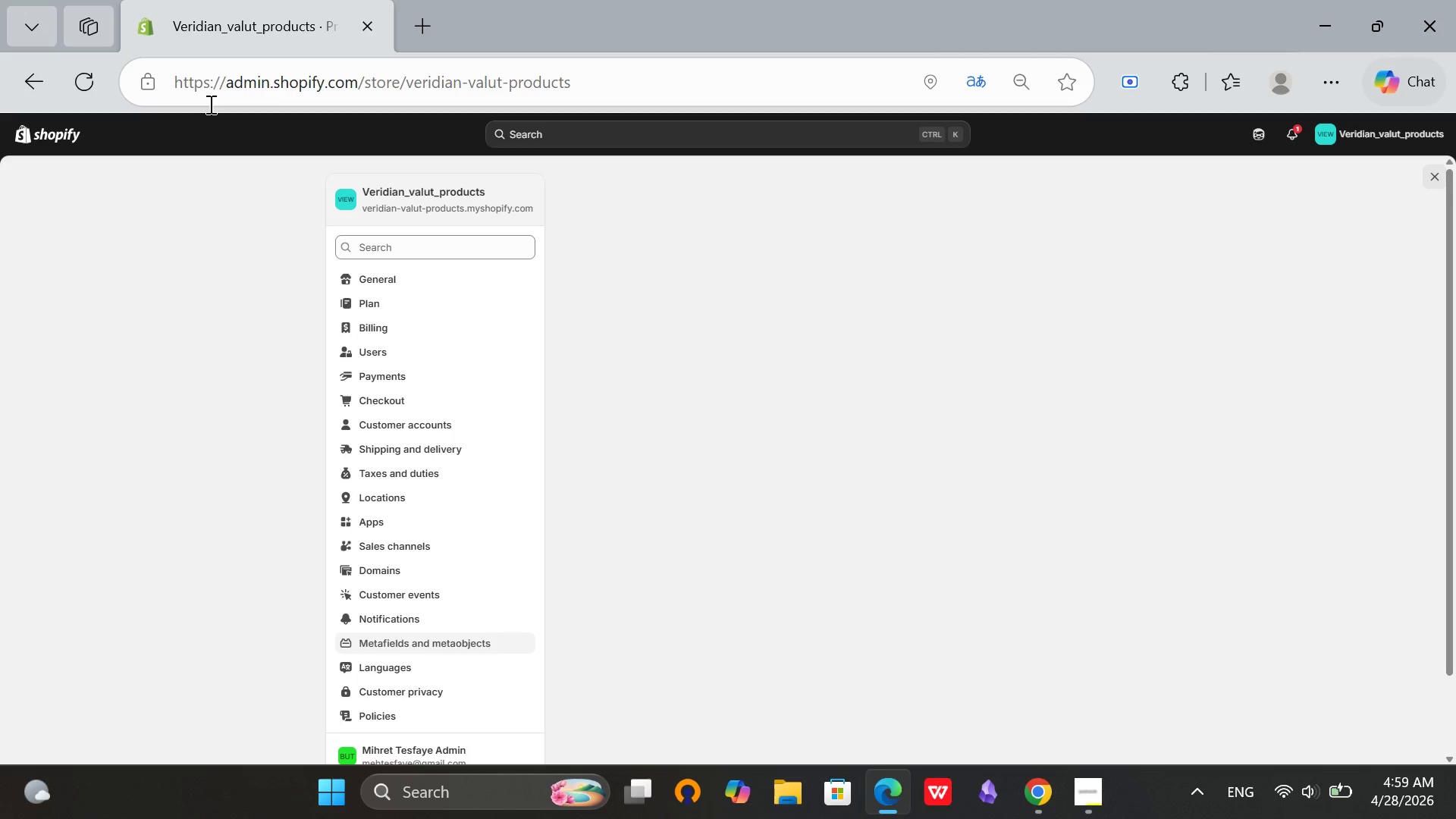 
wait(11.36)
 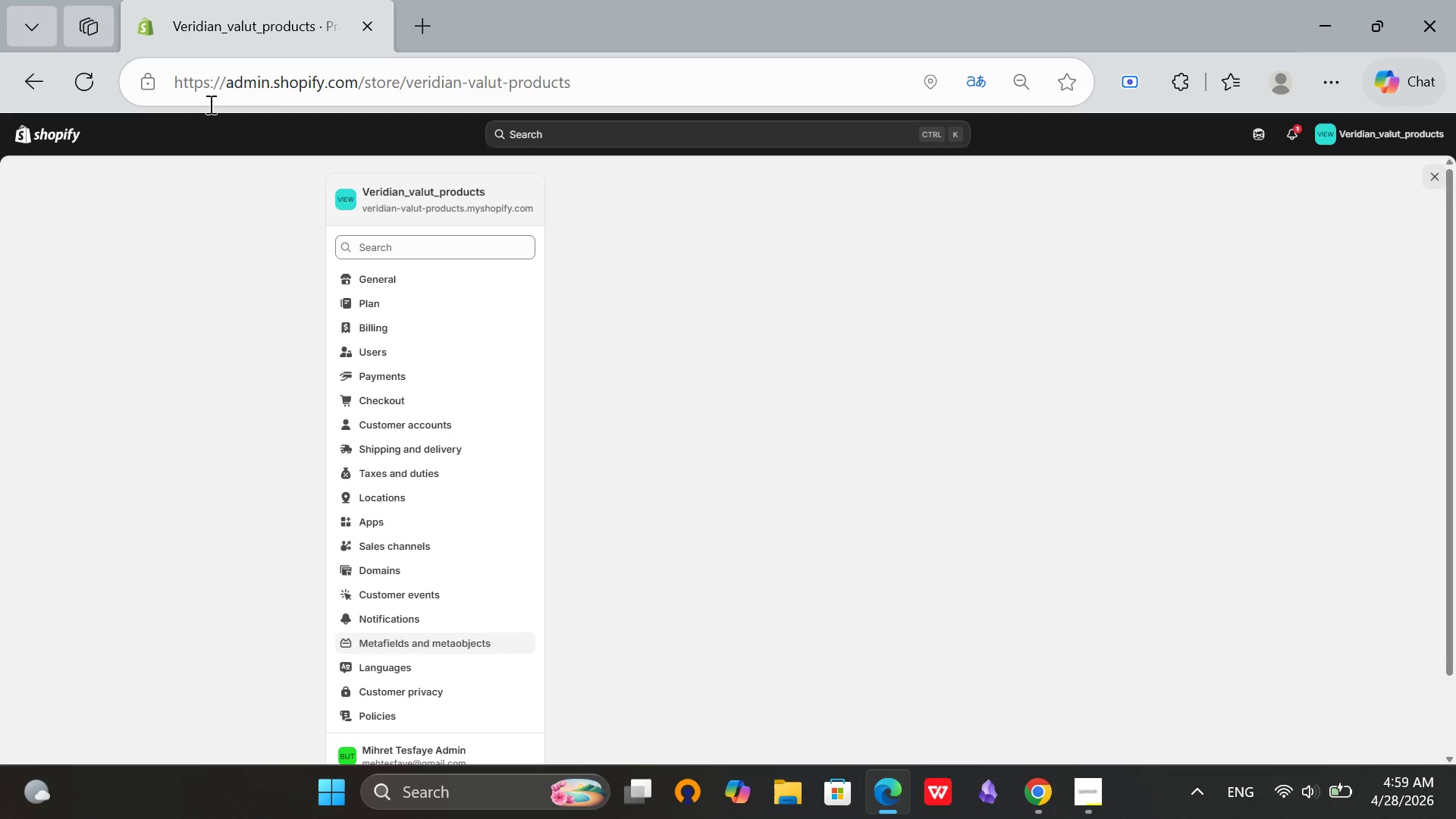 
left_click([62, 214])
 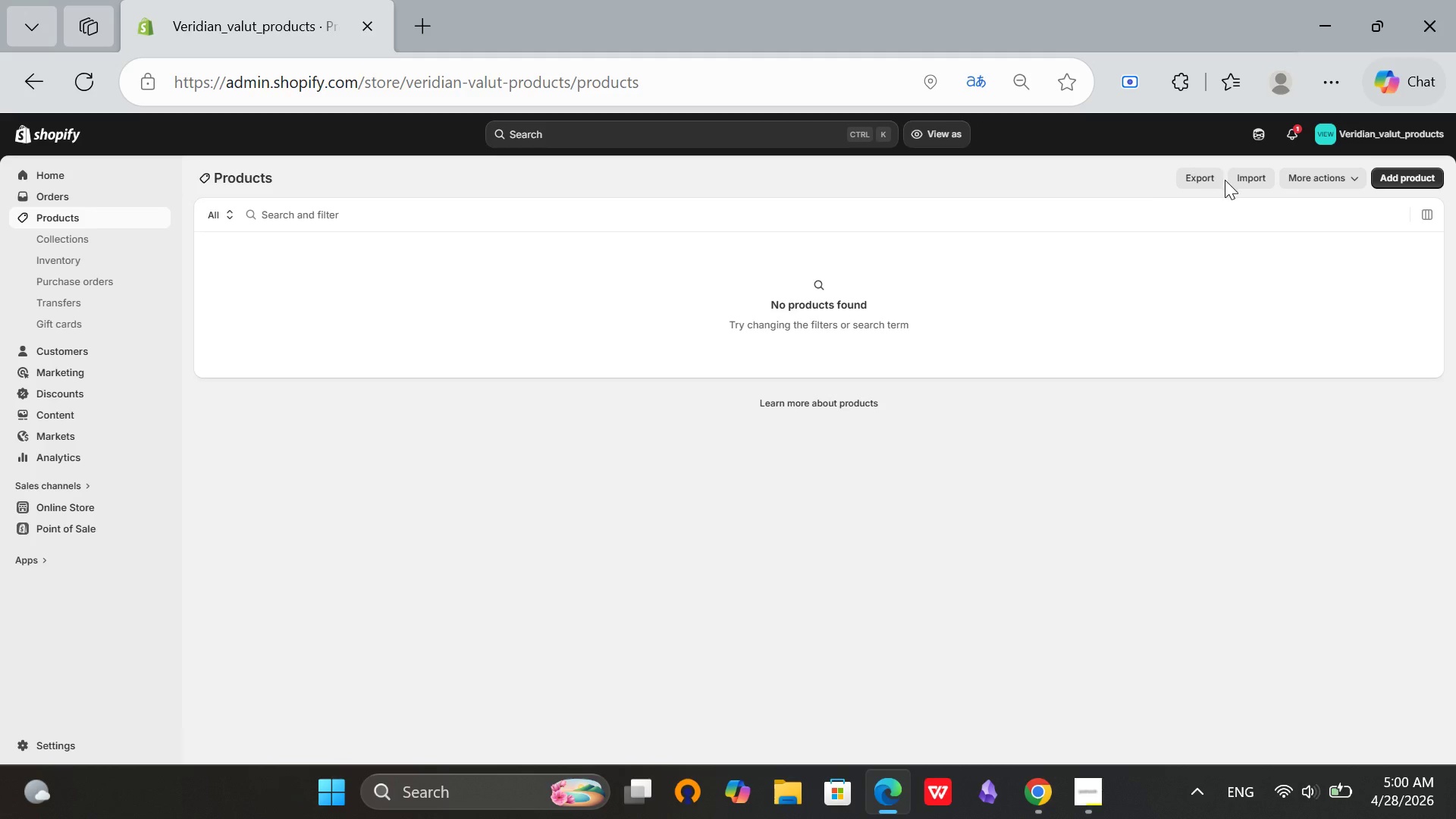 
left_click([1263, 177])
 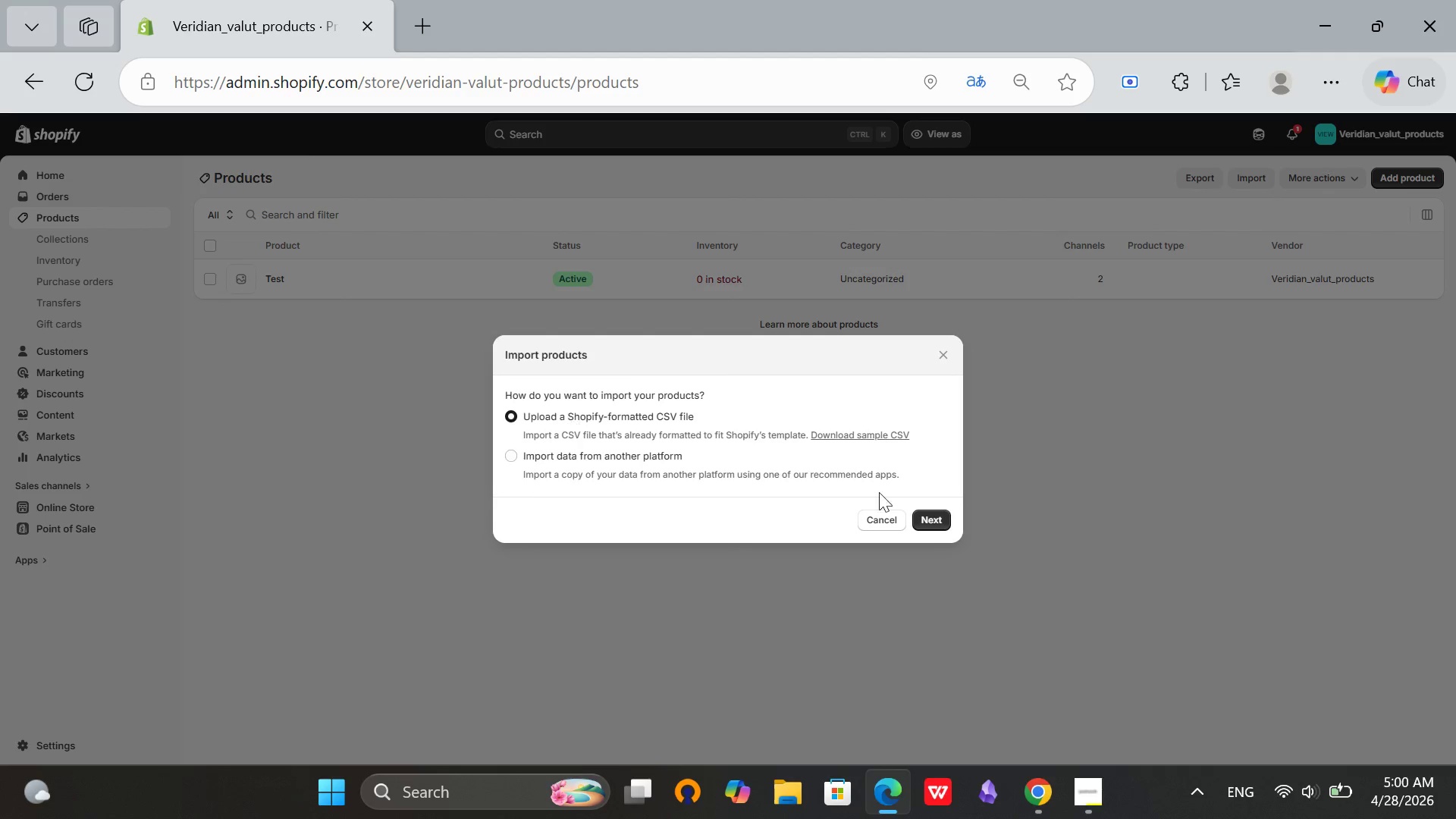 
left_click([922, 513])
 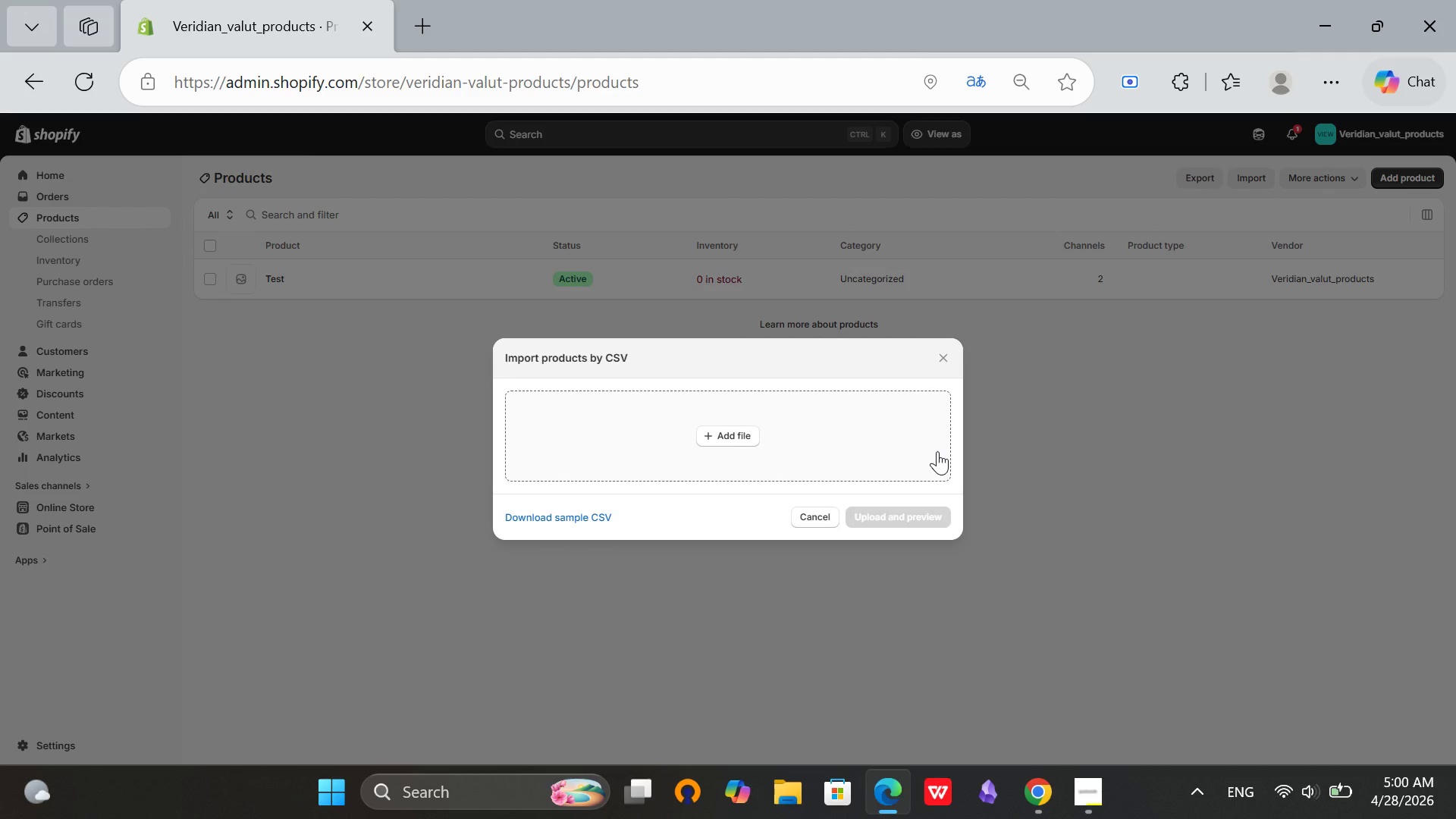 
wait(14.88)
 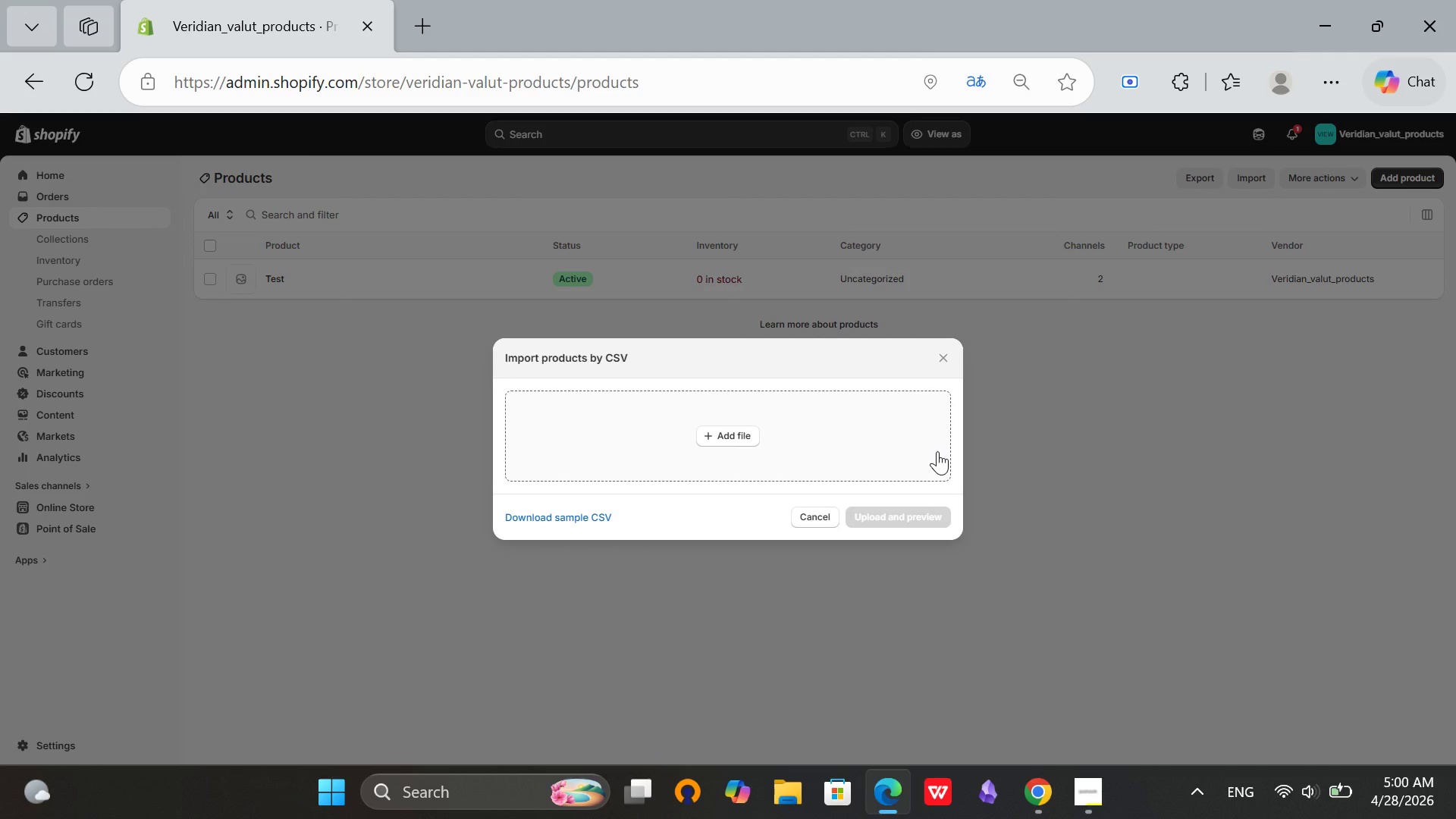 
left_click([722, 440])
 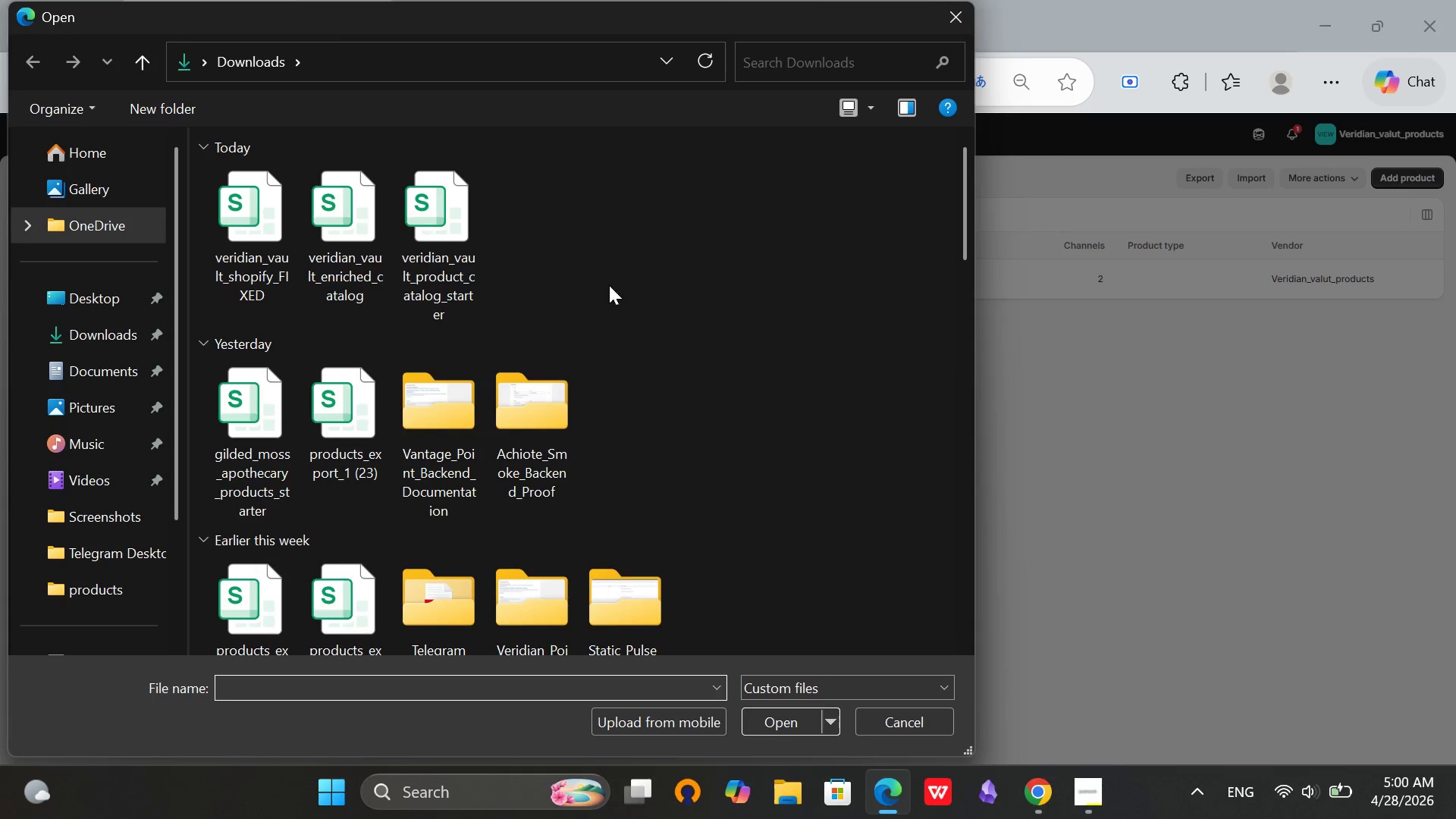 
left_click([269, 242])
 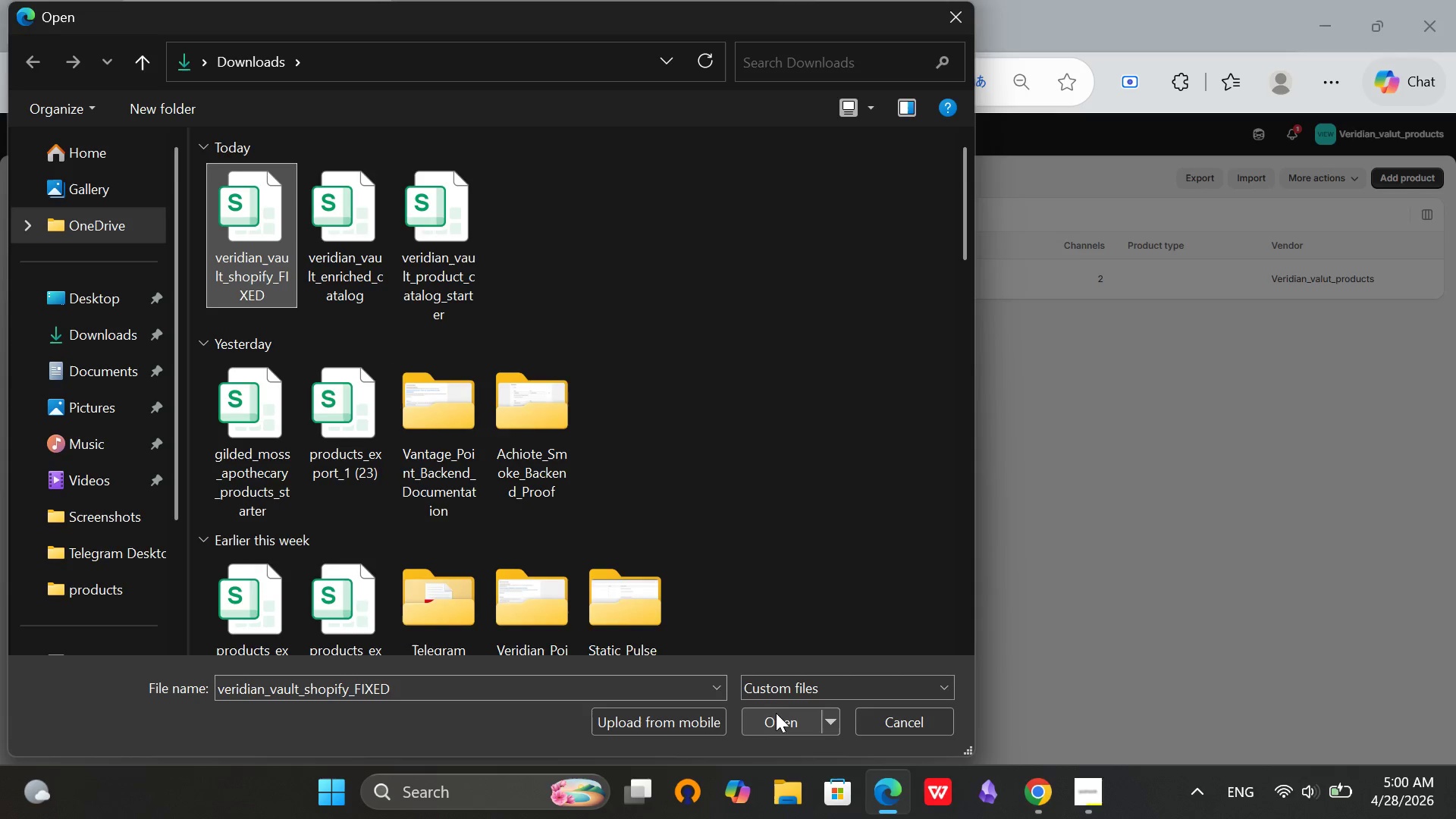 
left_click([775, 713])
 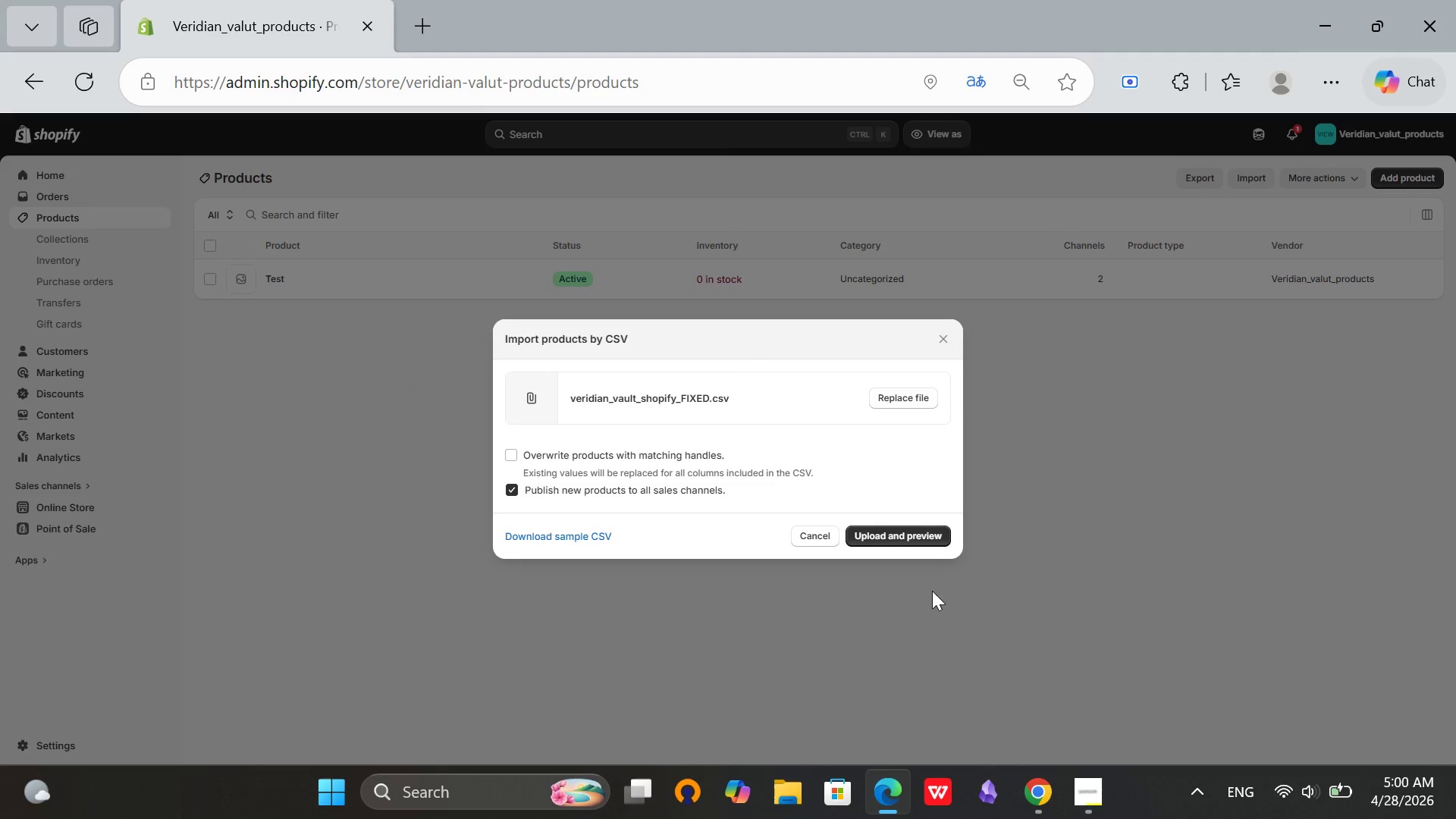 
left_click([918, 540])
 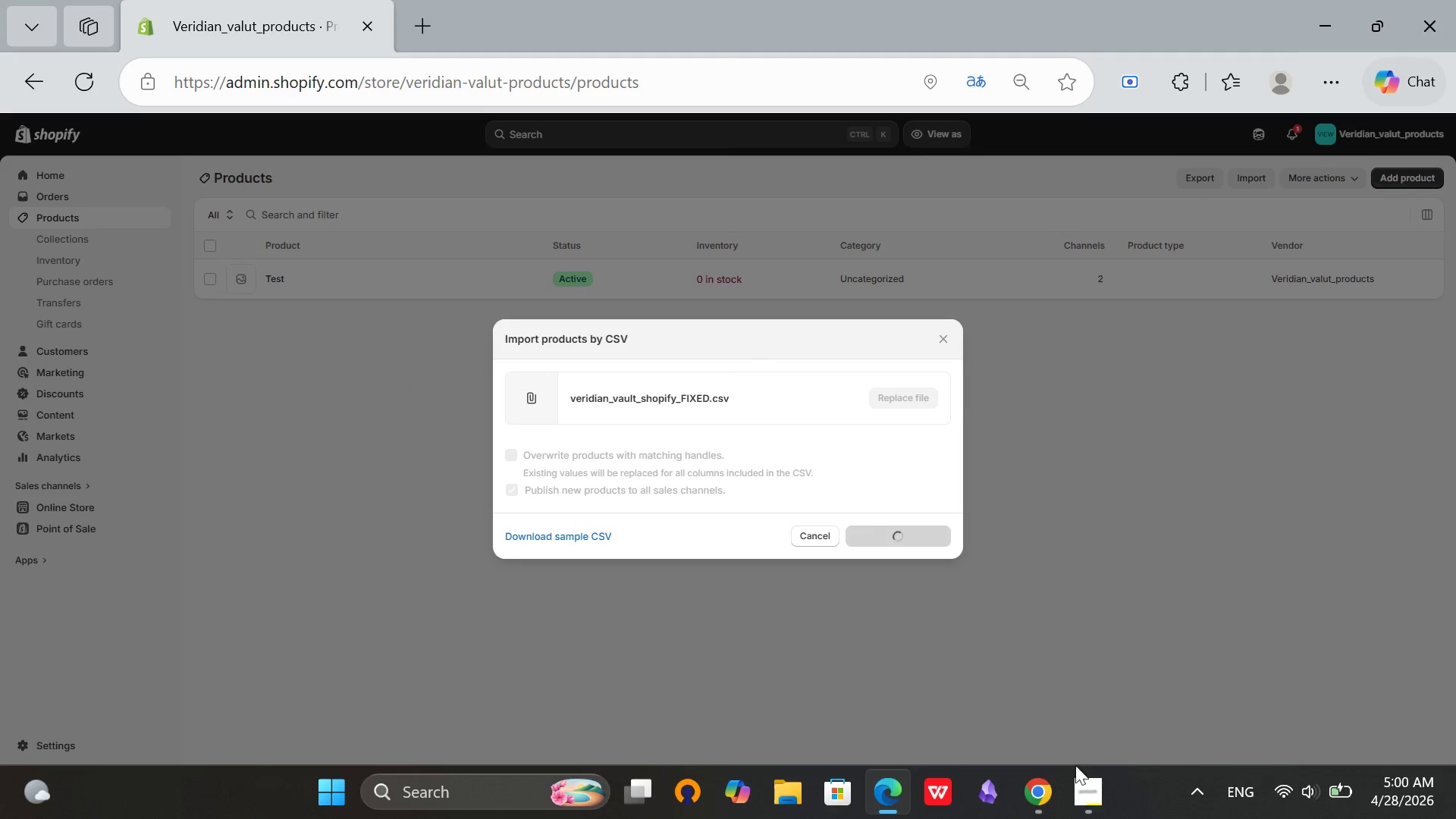 
left_click([1095, 812])